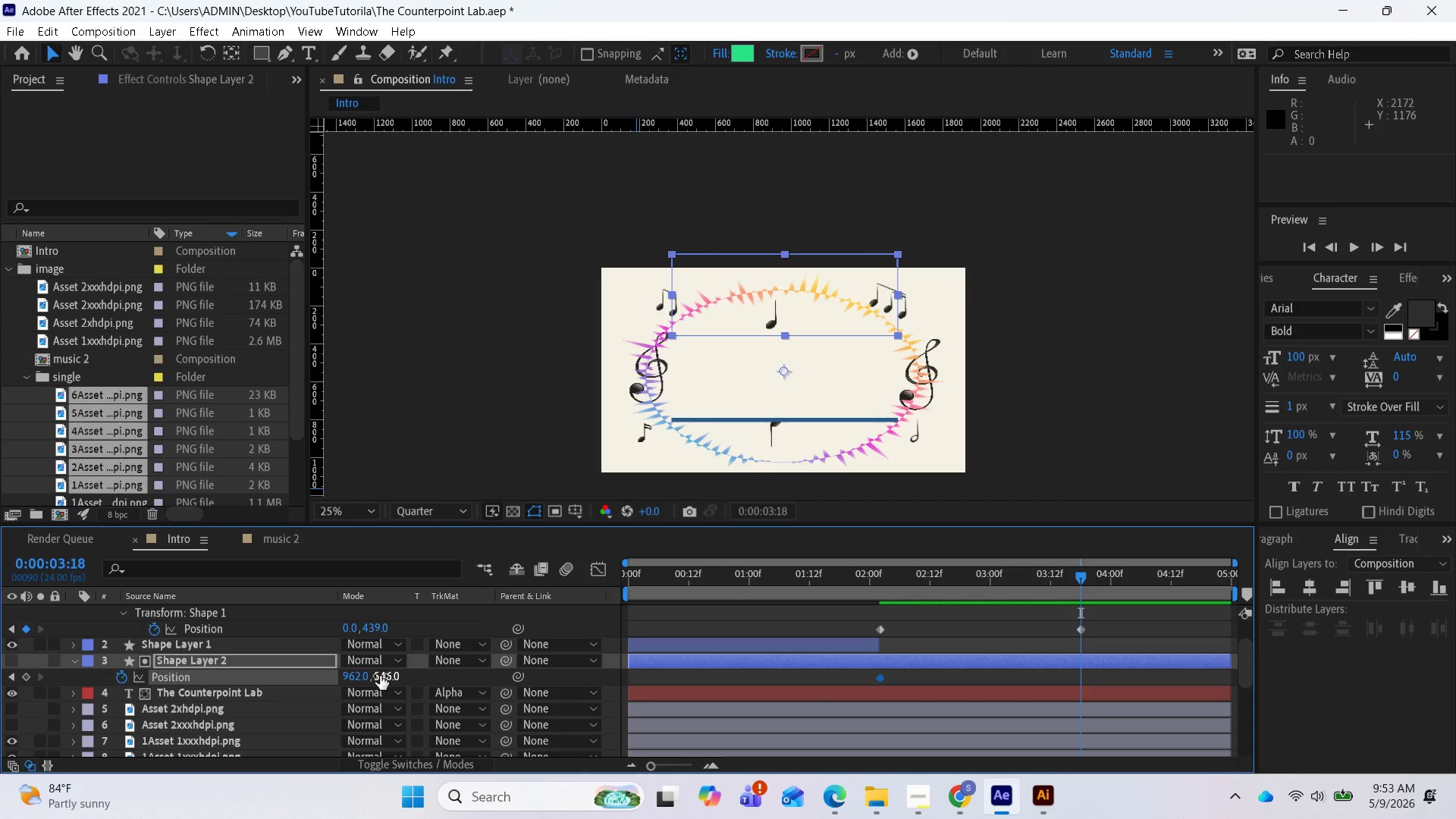 
left_click_drag(start_coordinate=[387, 679], to_coordinate=[723, 762])
 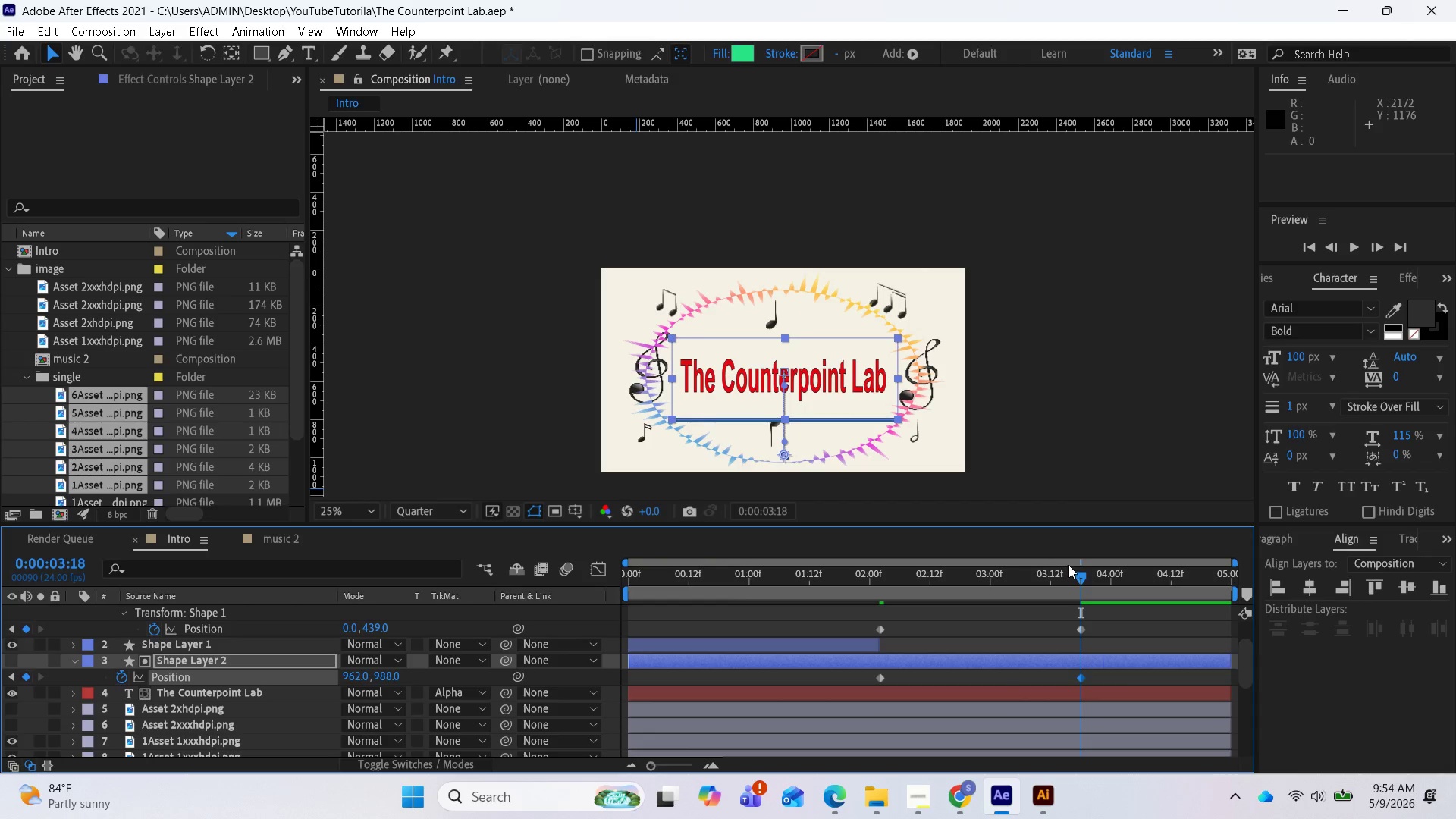 
left_click_drag(start_coordinate=[1075, 575], to_coordinate=[527, 588])
 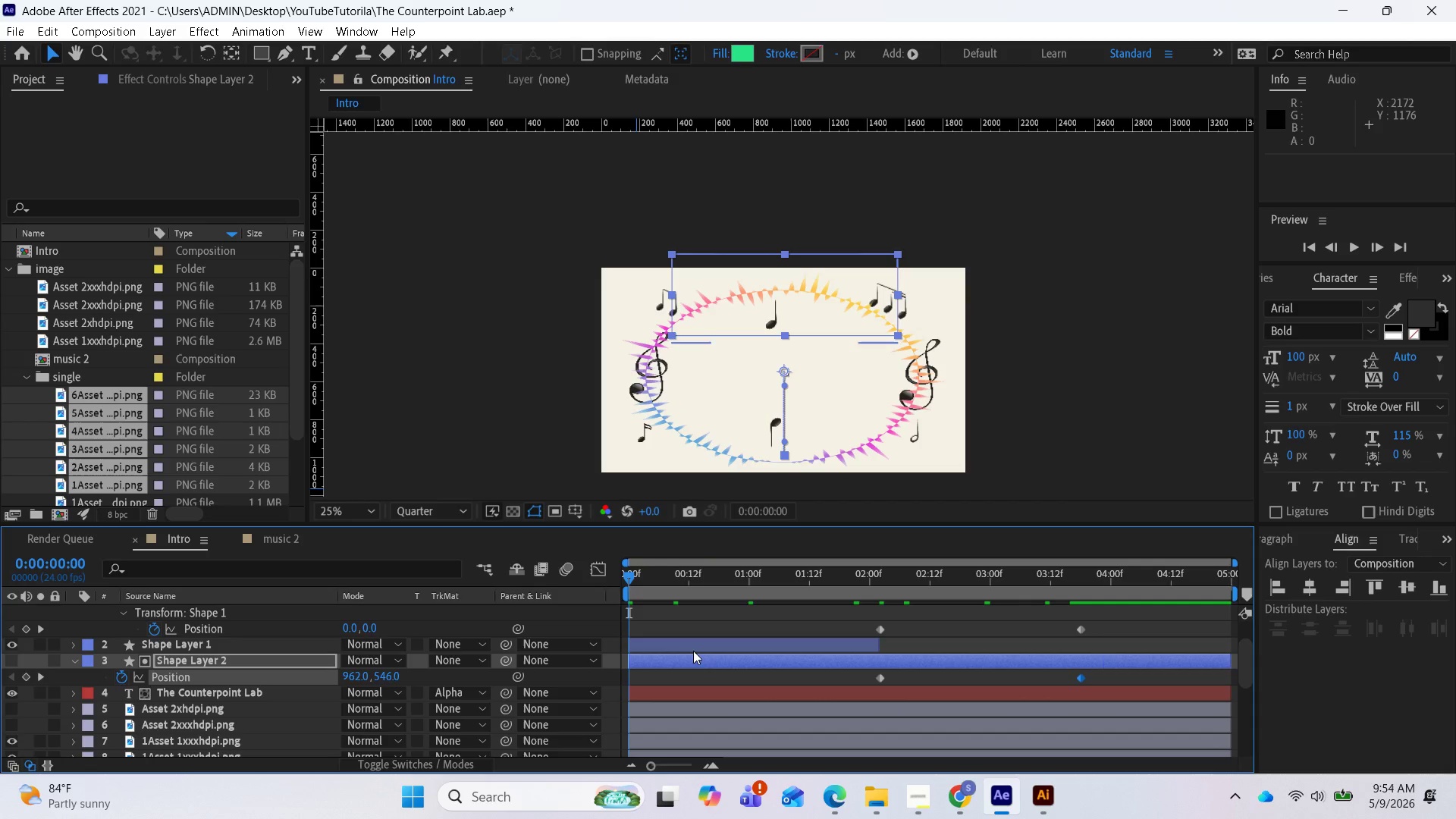 
key(Space)
 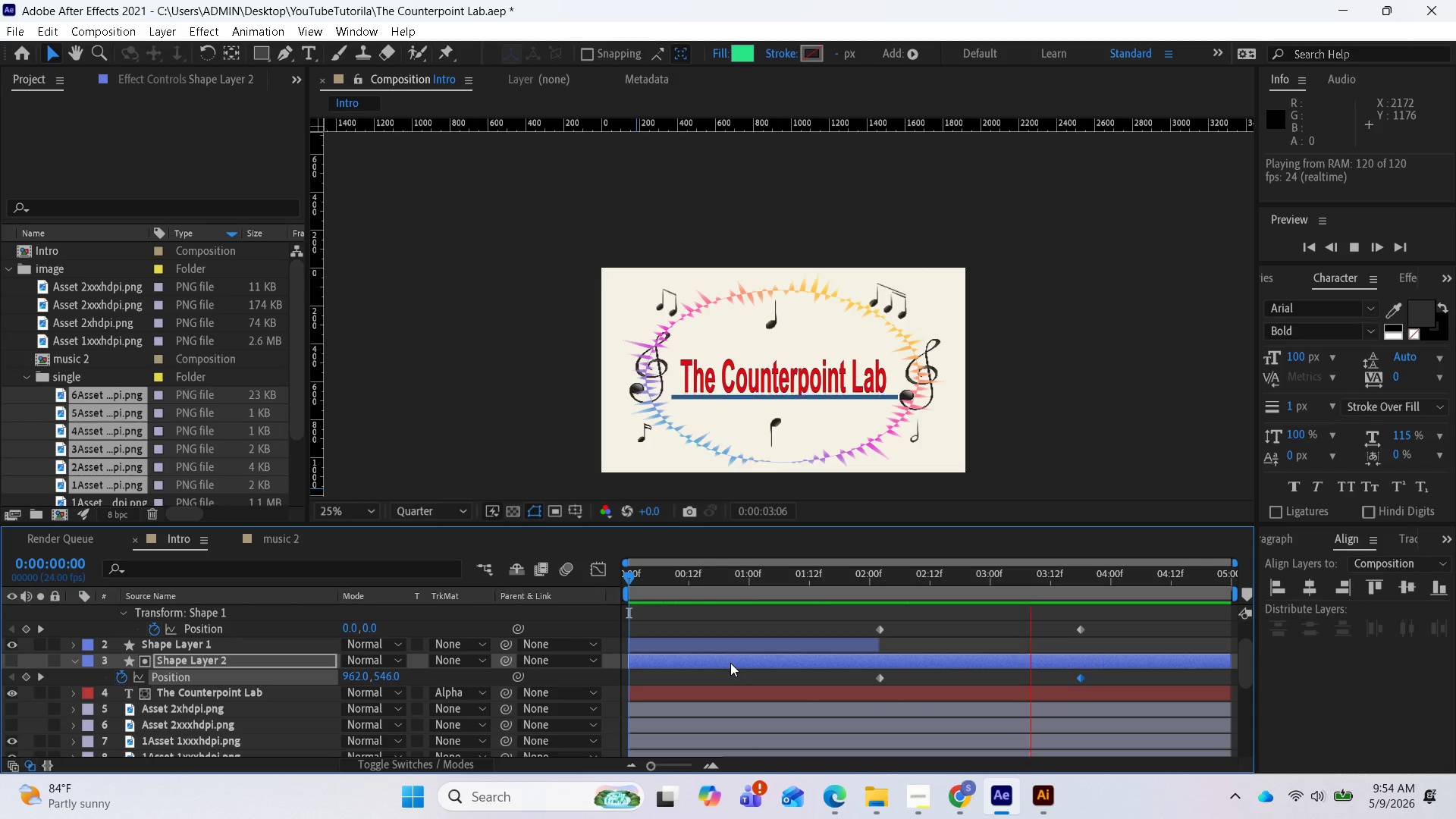 
wait(8.72)
 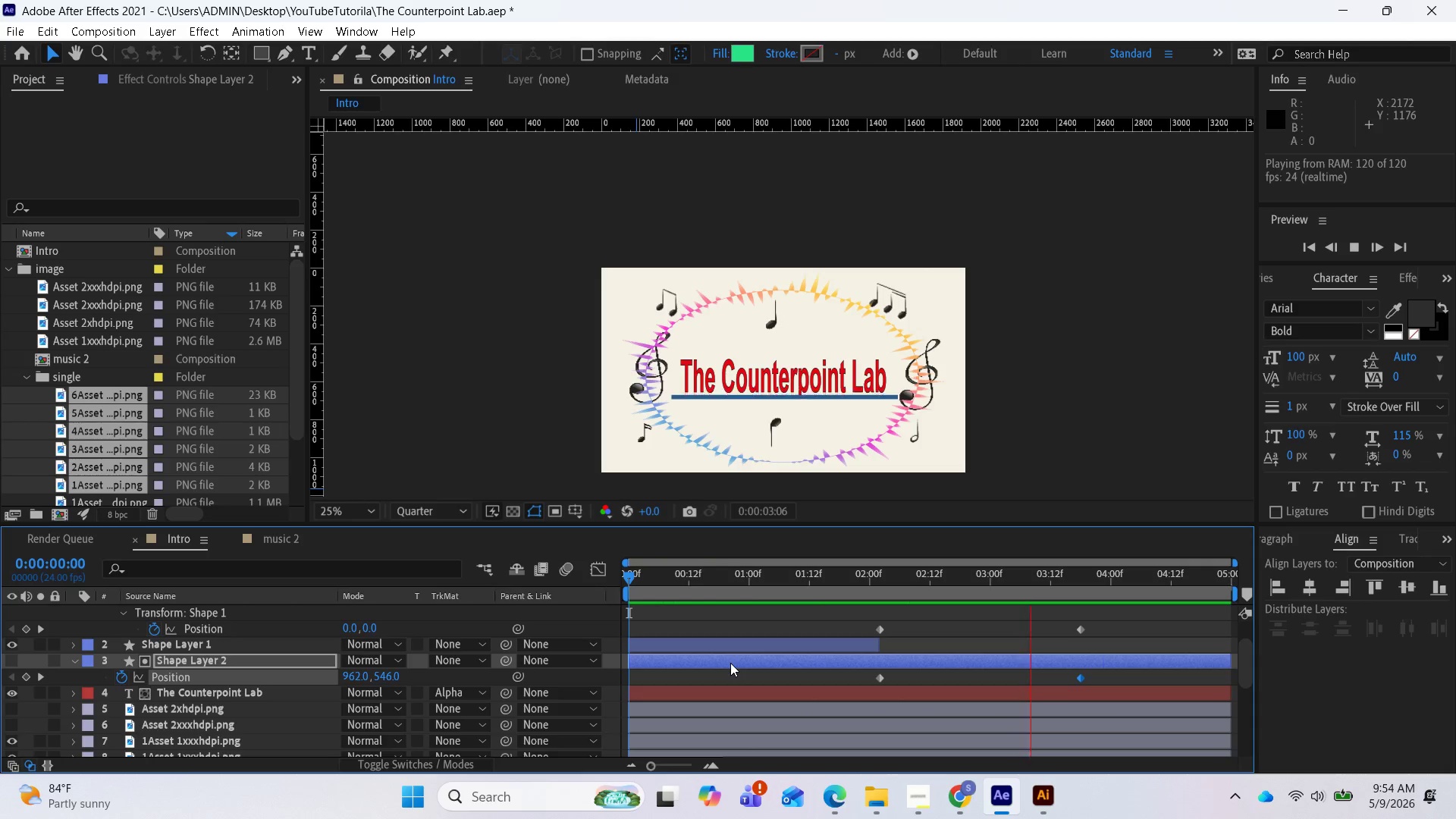 
key(Space)
 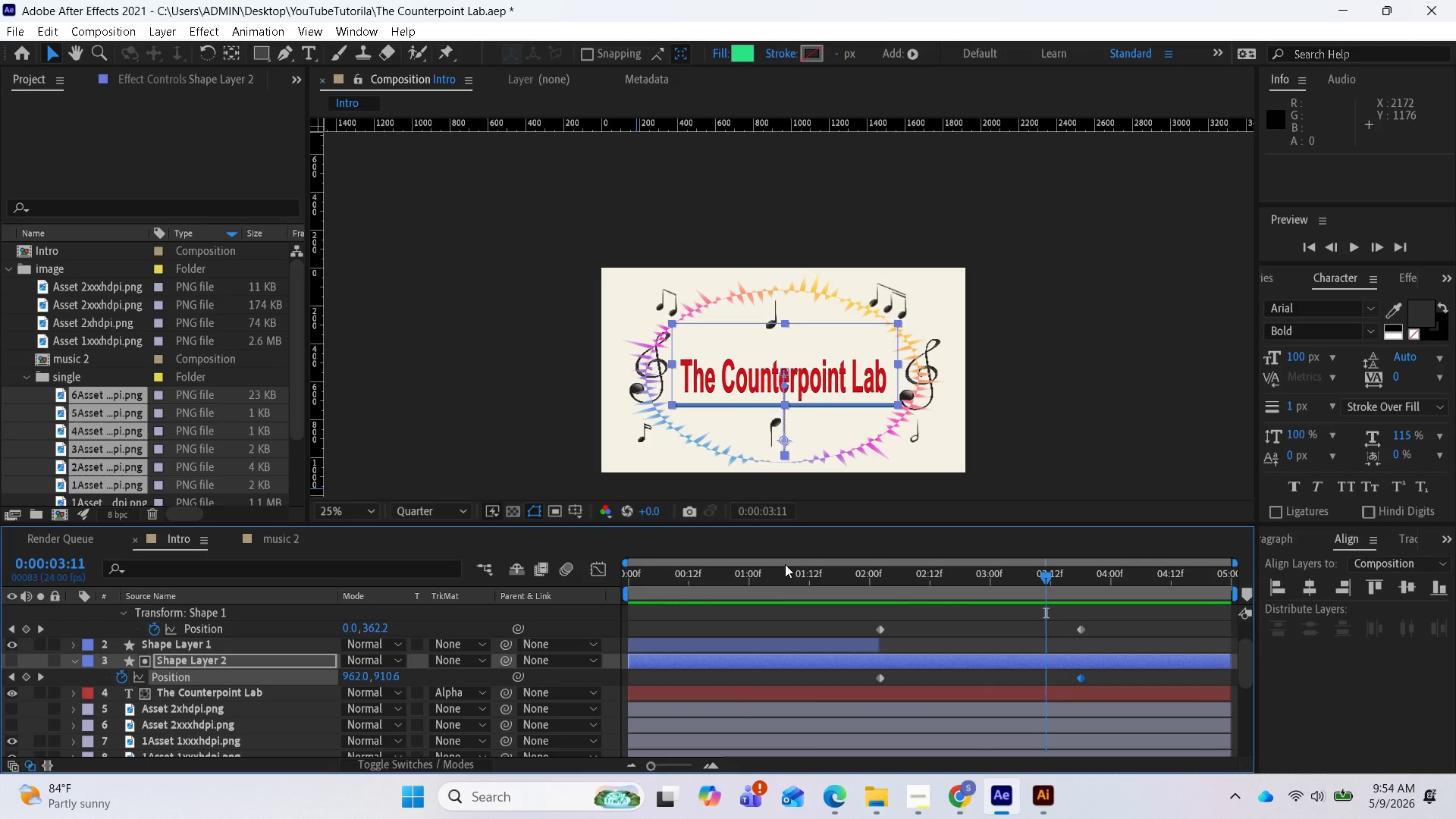 
mouse_move([799, 576])
 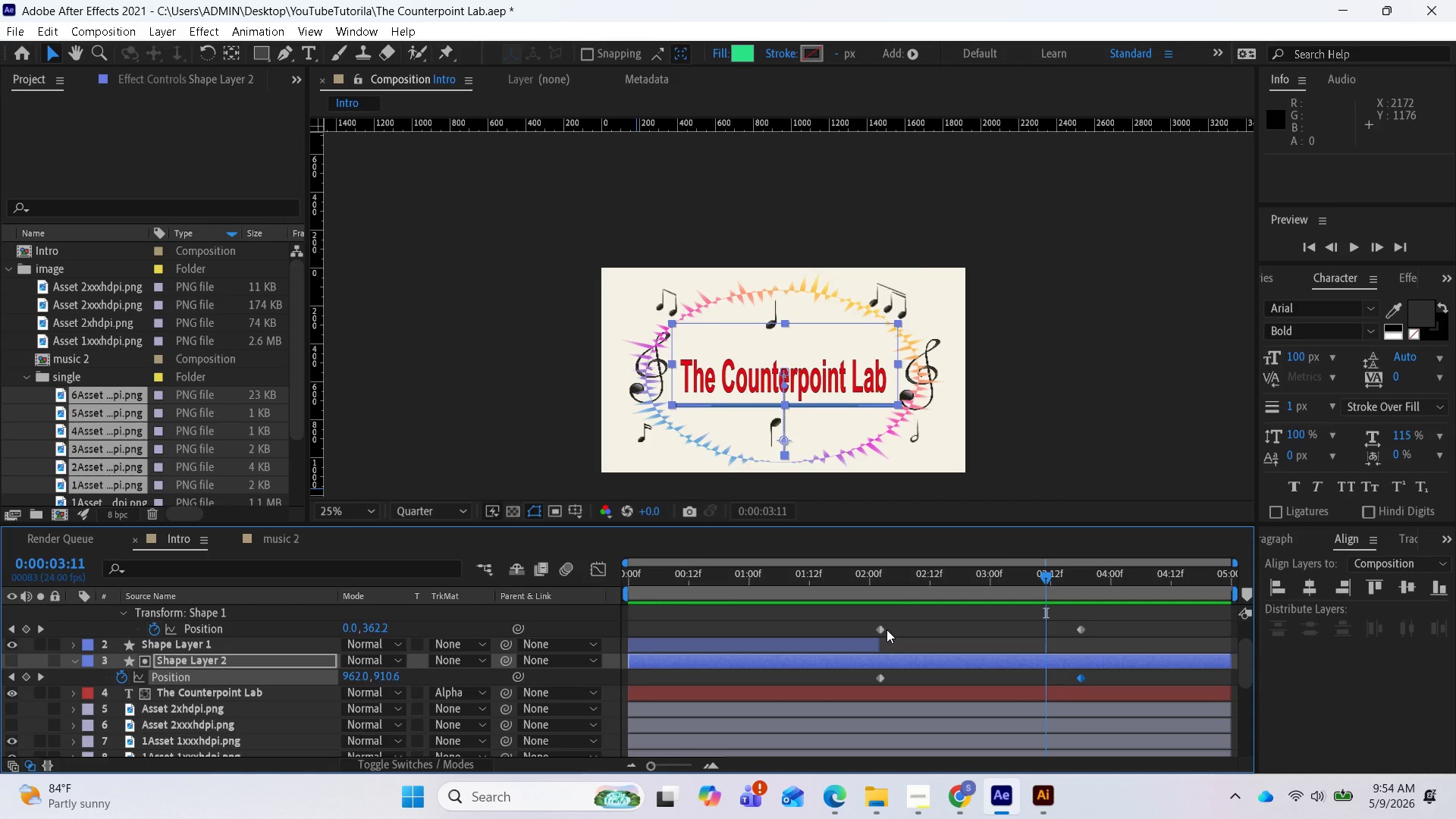 
wait(5.04)
 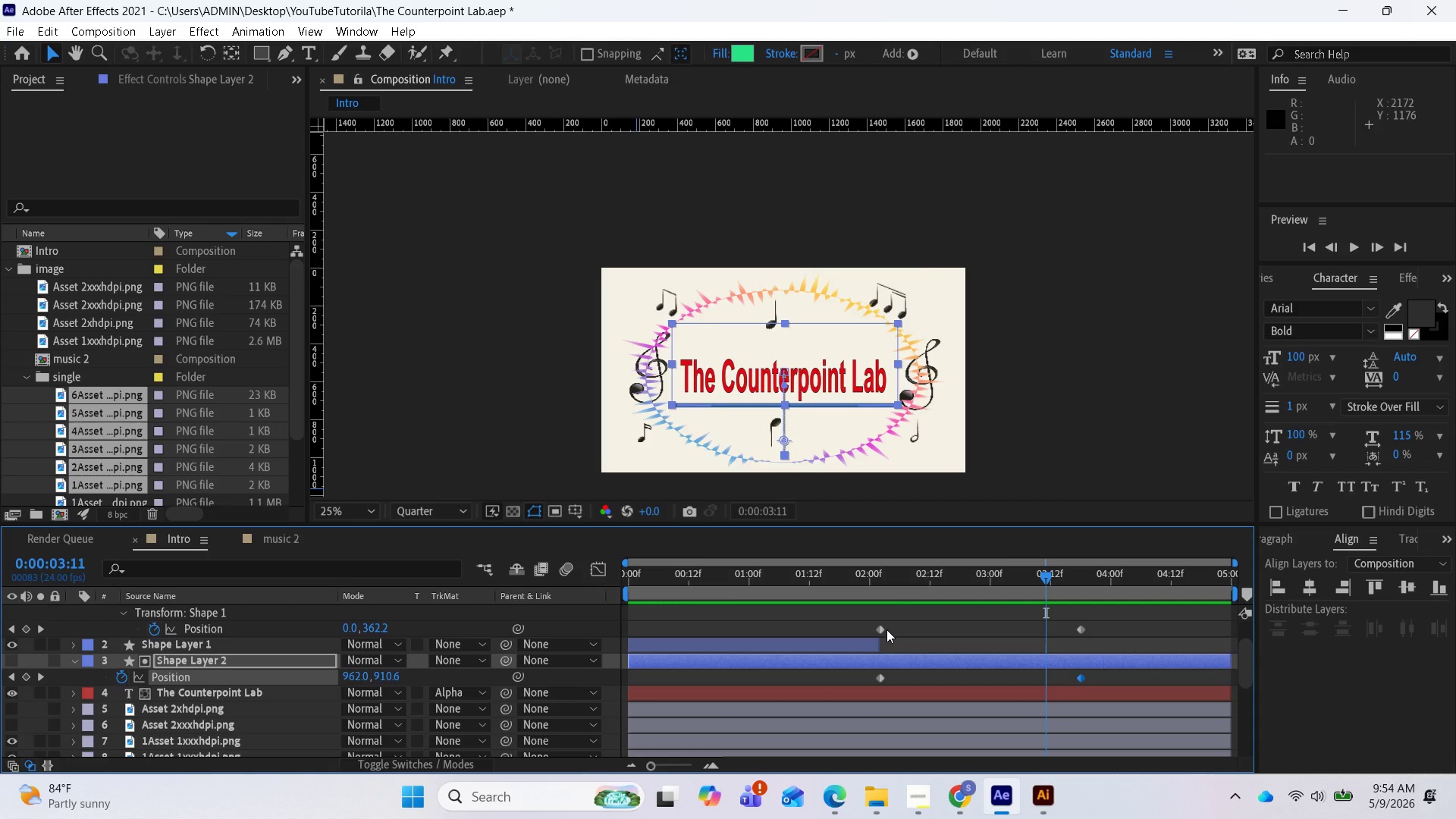 
scroll: coordinate [885, 629], scroll_direction: up, amount: 1.0
 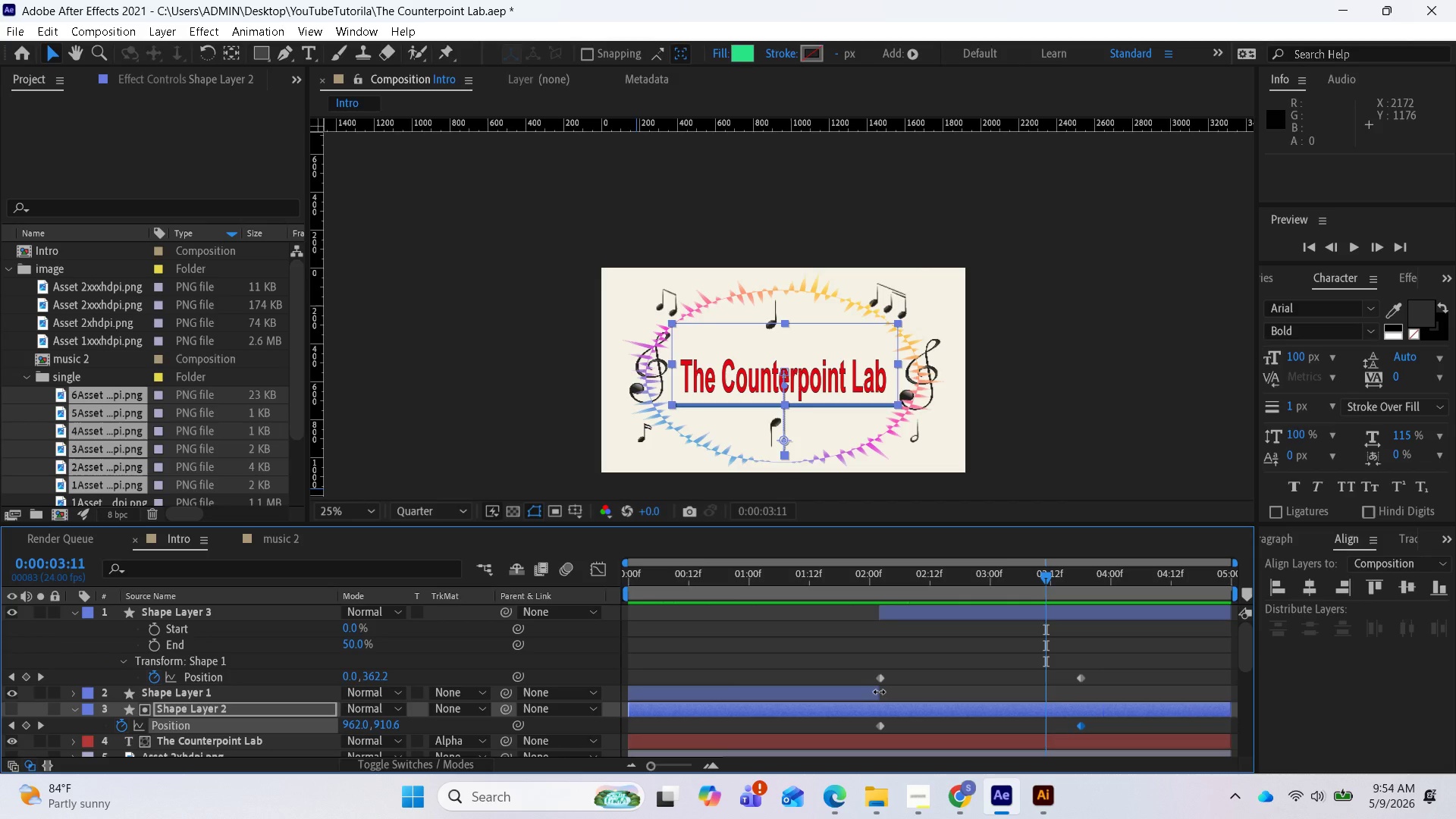 
wait(5.16)
 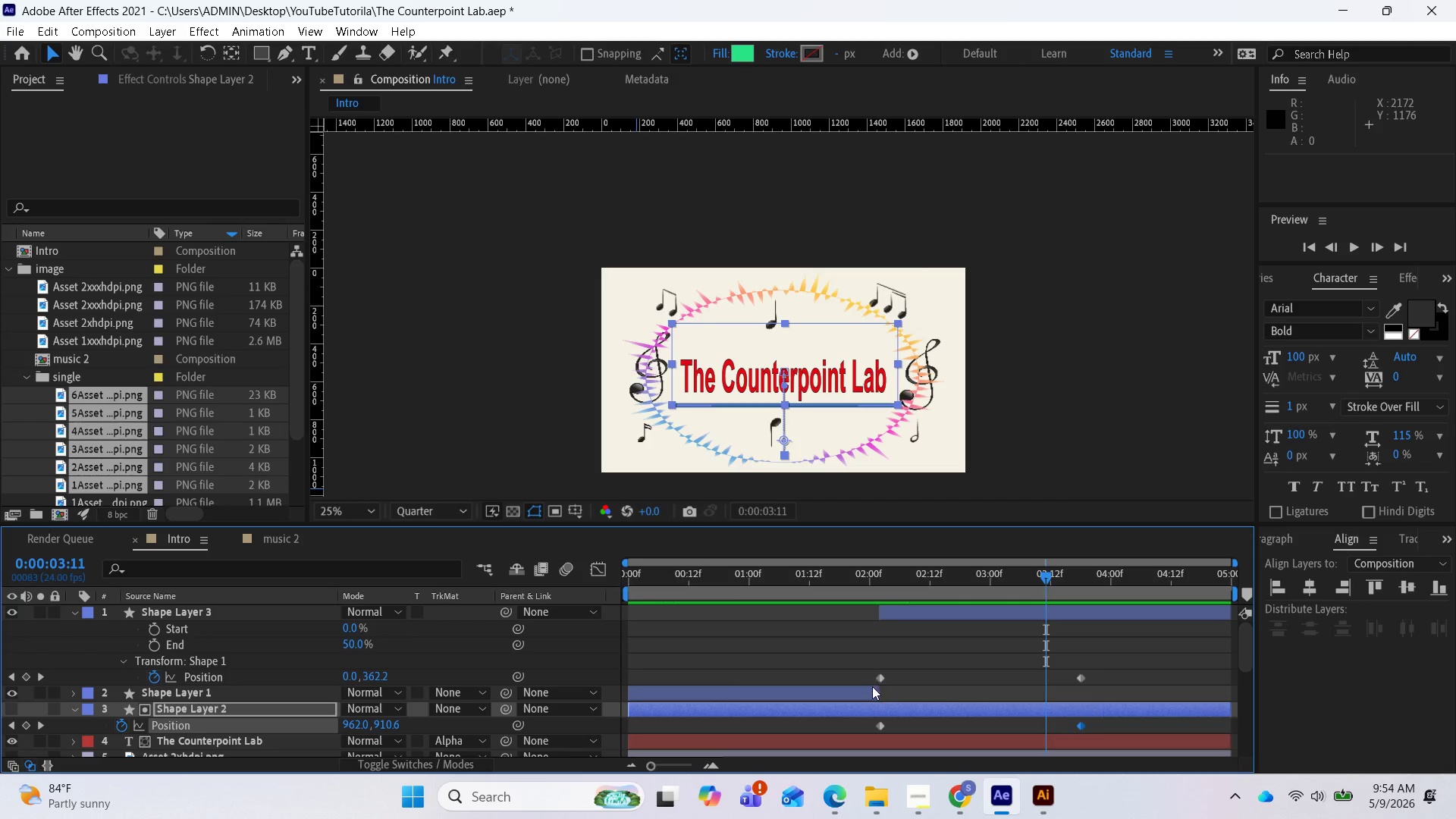 
left_click_drag(start_coordinate=[879, 692], to_coordinate=[1243, 781])
 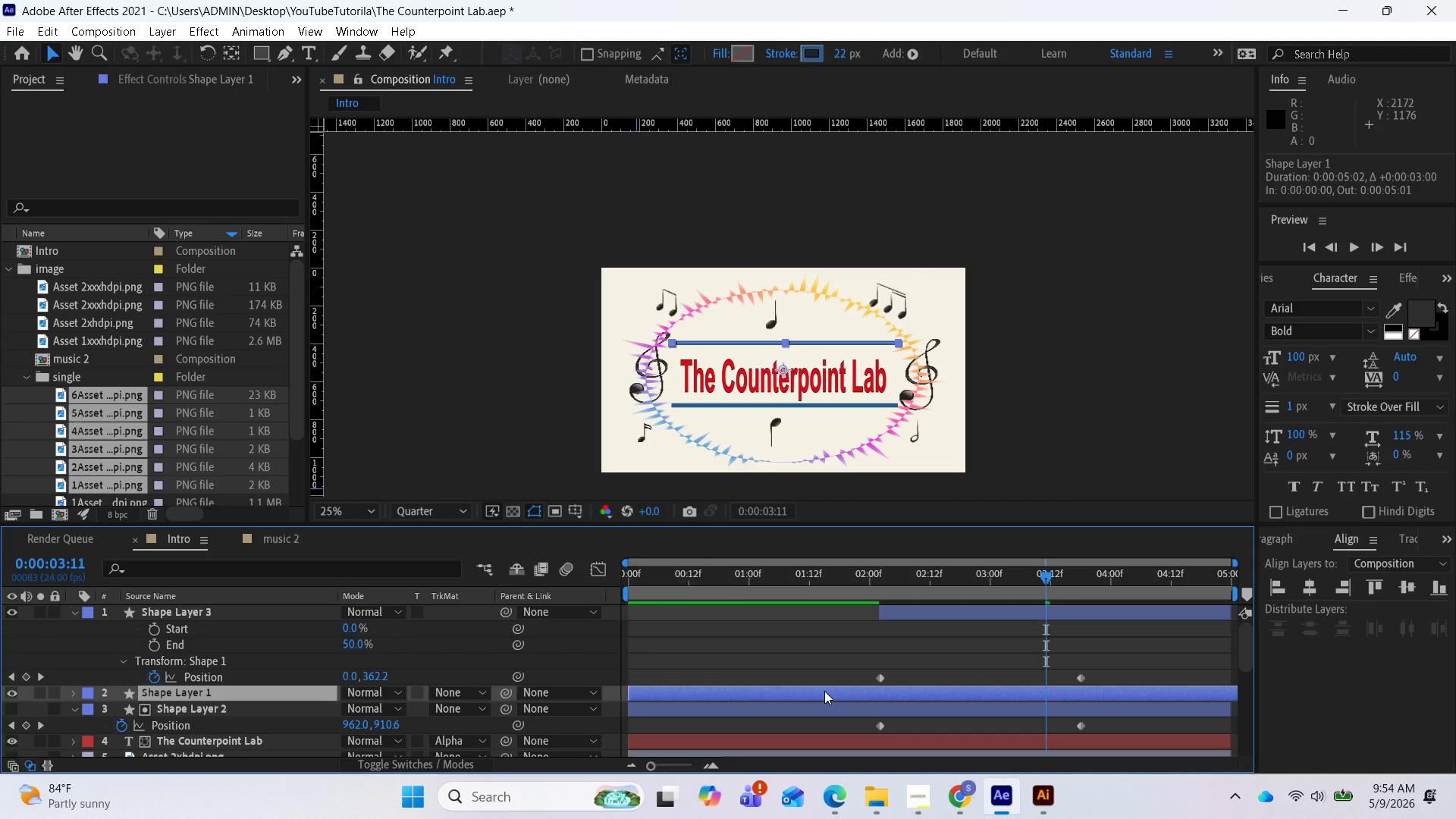 
wait(6.62)
 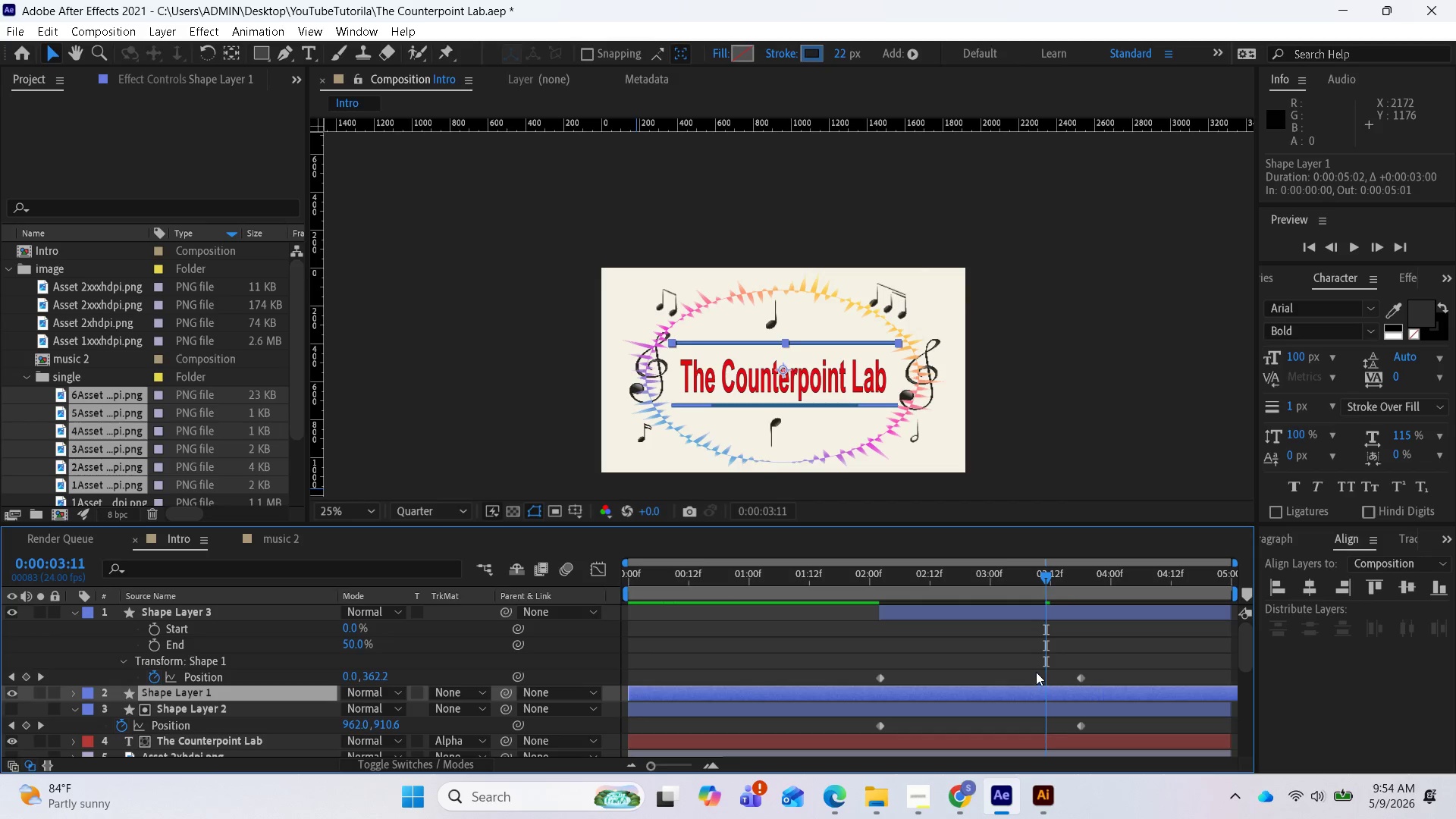 
key(U)
 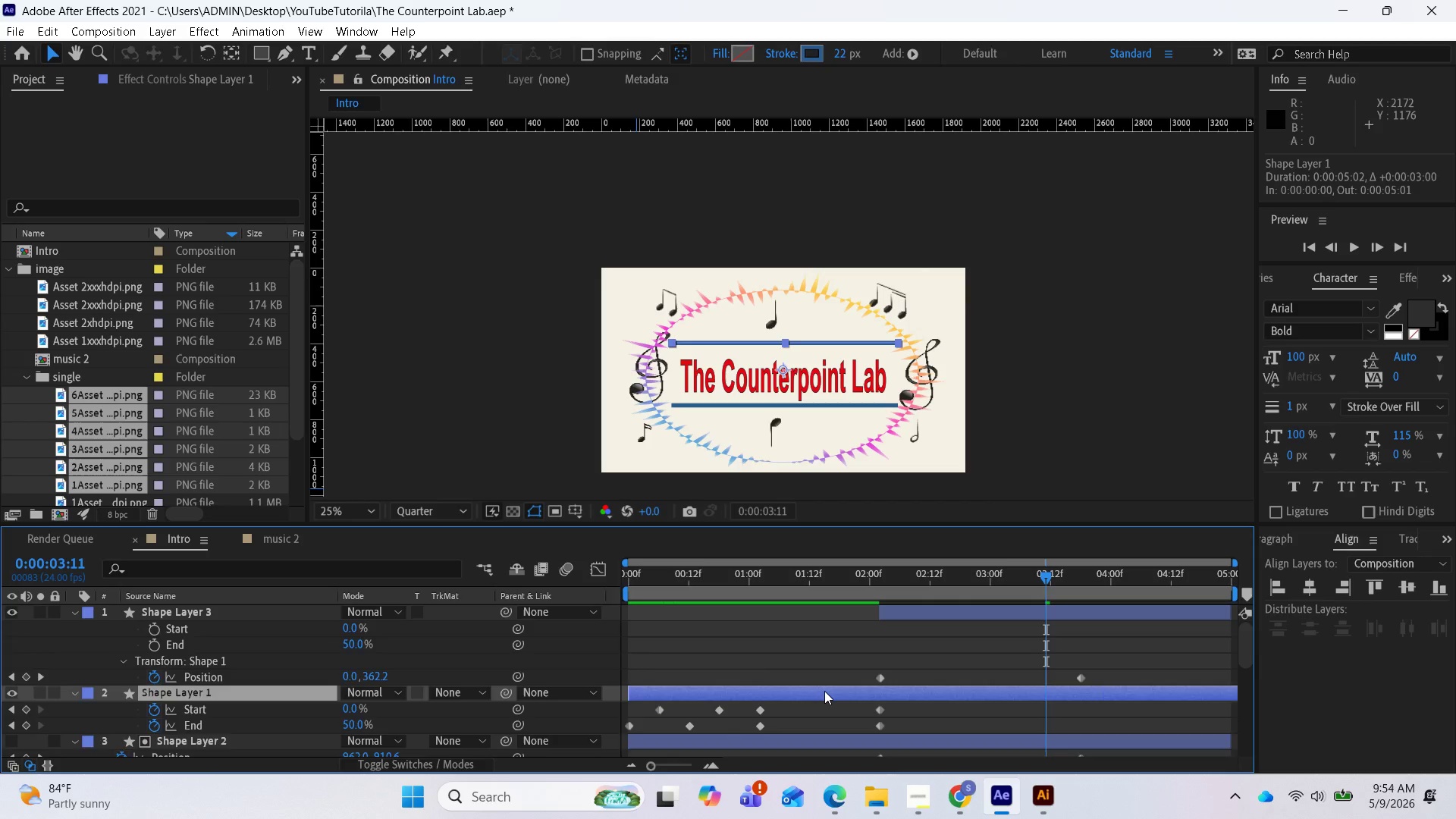 
scroll: coordinate [824, 691], scroll_direction: down, amount: 2.0
 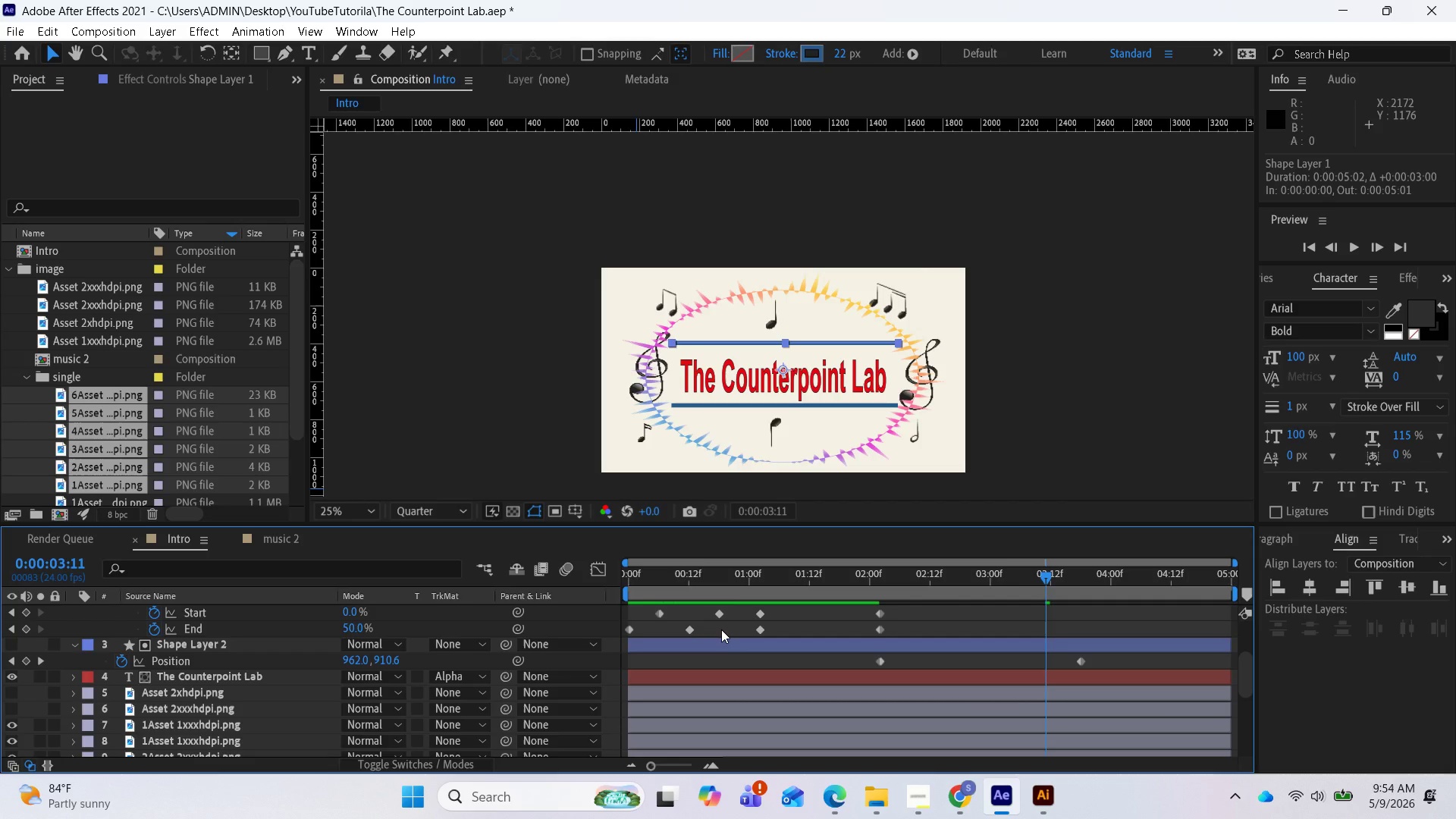 
scroll: coordinate [721, 629], scroll_direction: up, amount: 2.0
 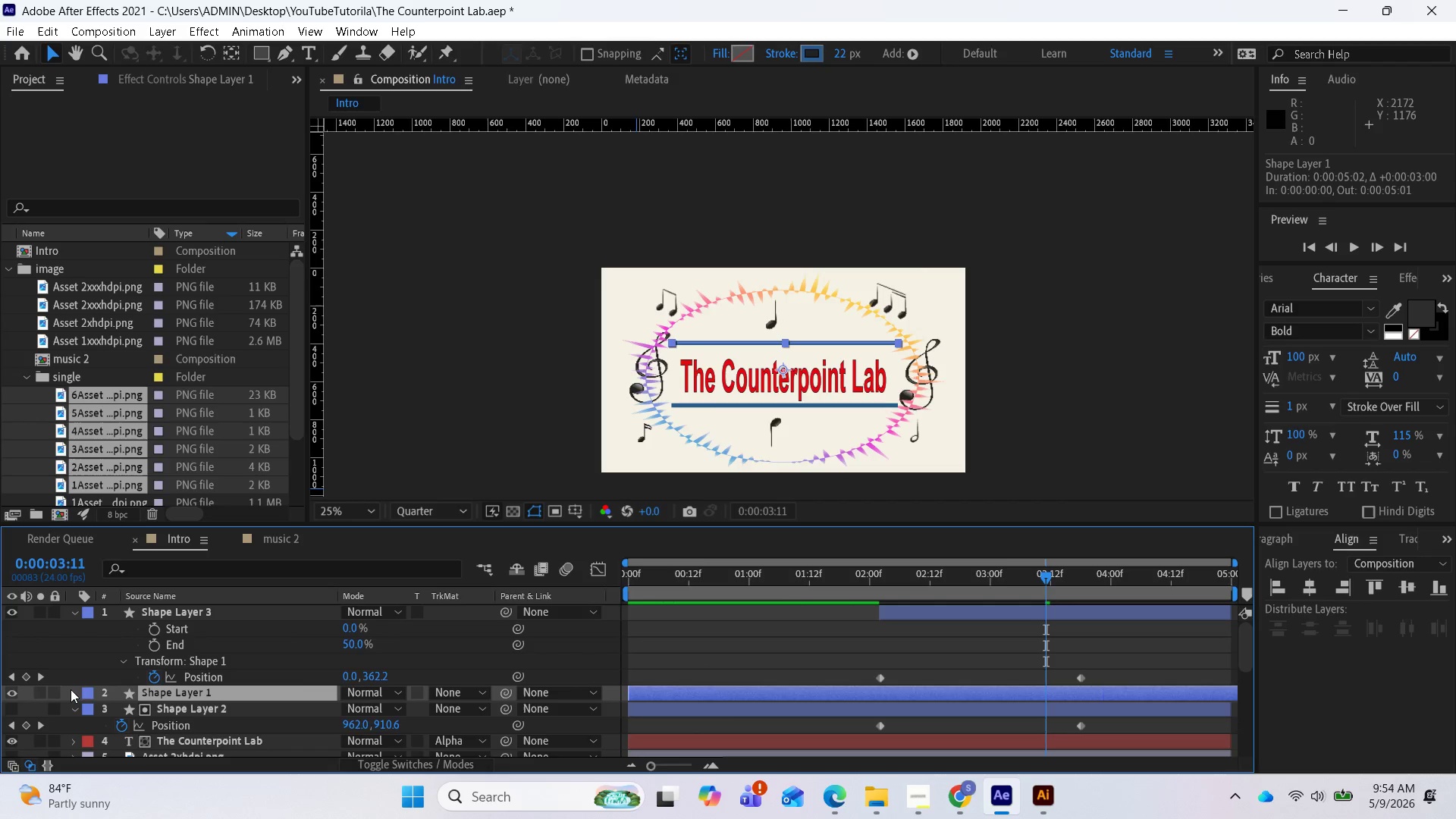 
left_click([75, 689])
 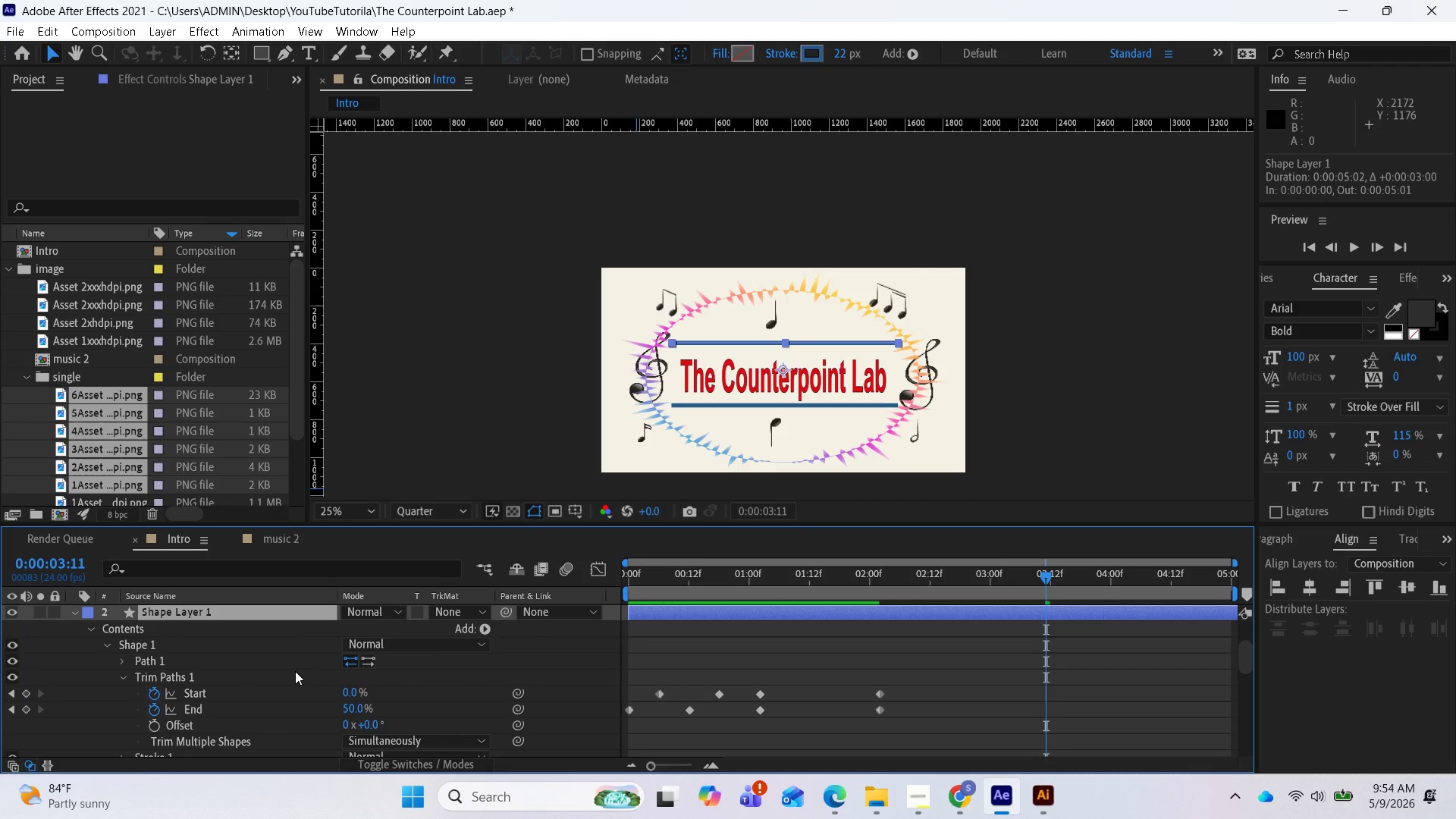 
scroll: coordinate [300, 676], scroll_direction: down, amount: 1.0
 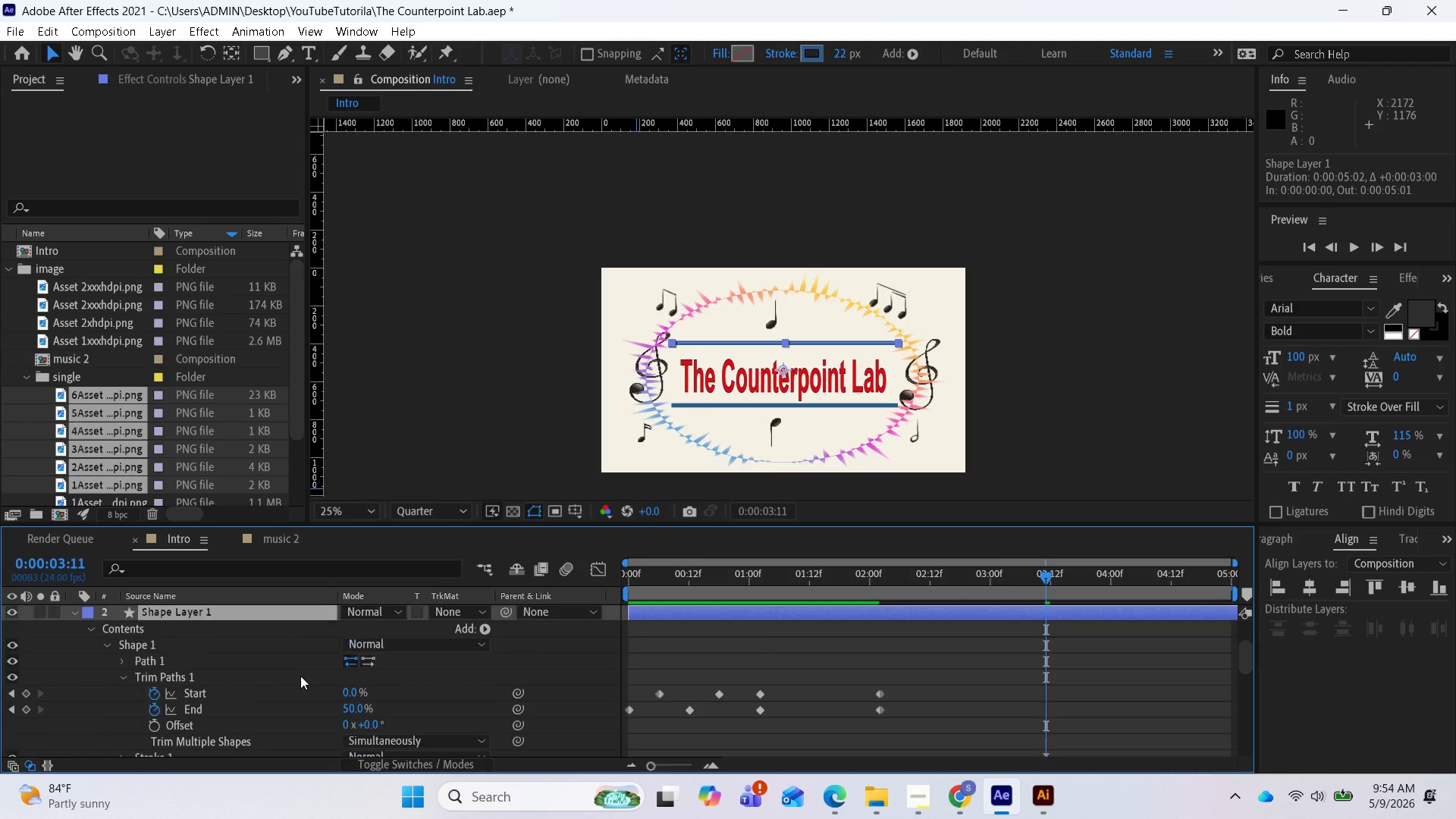 
scroll: coordinate [307, 674], scroll_direction: up, amount: 3.0
 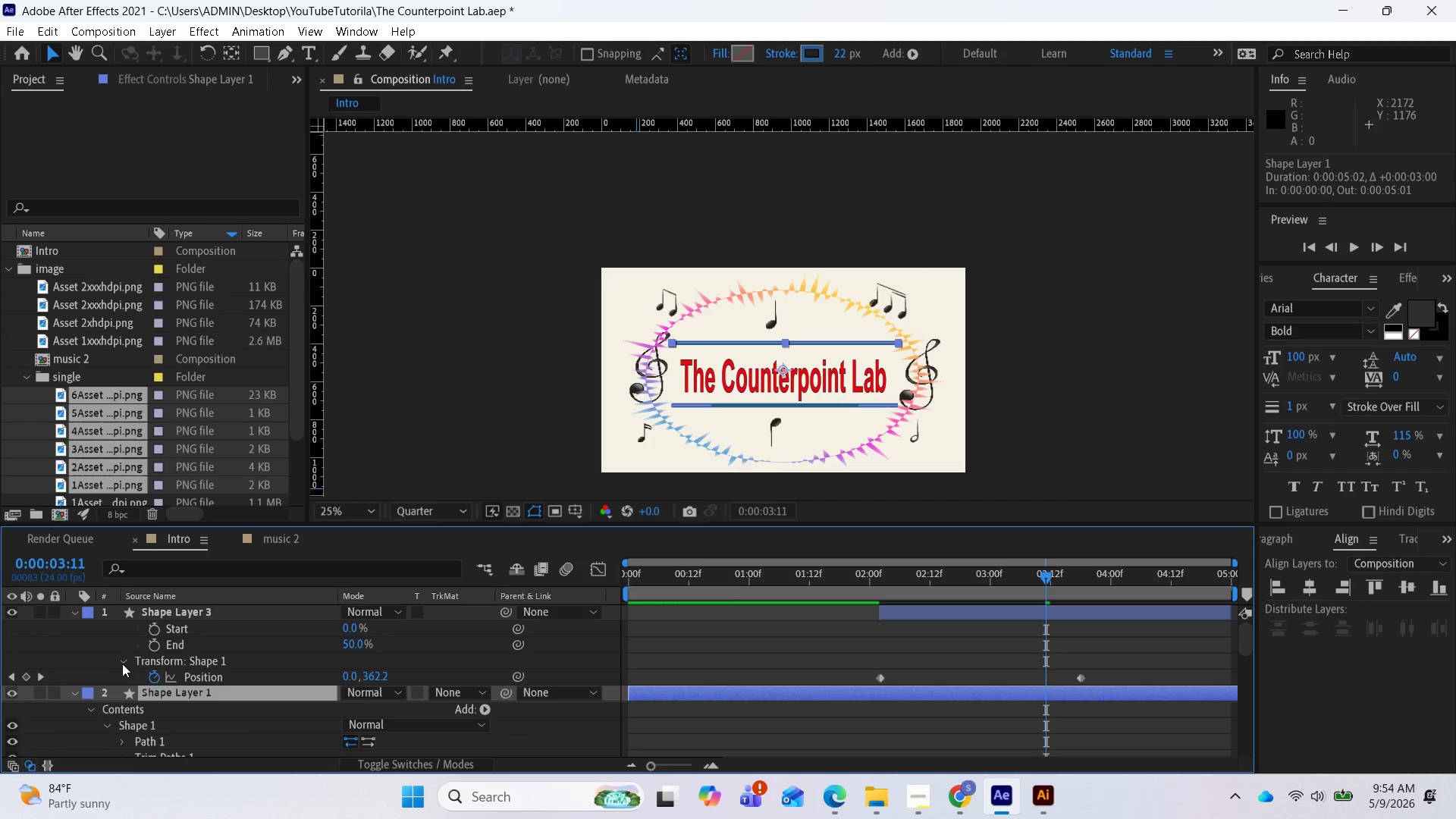 
wait(6.29)
 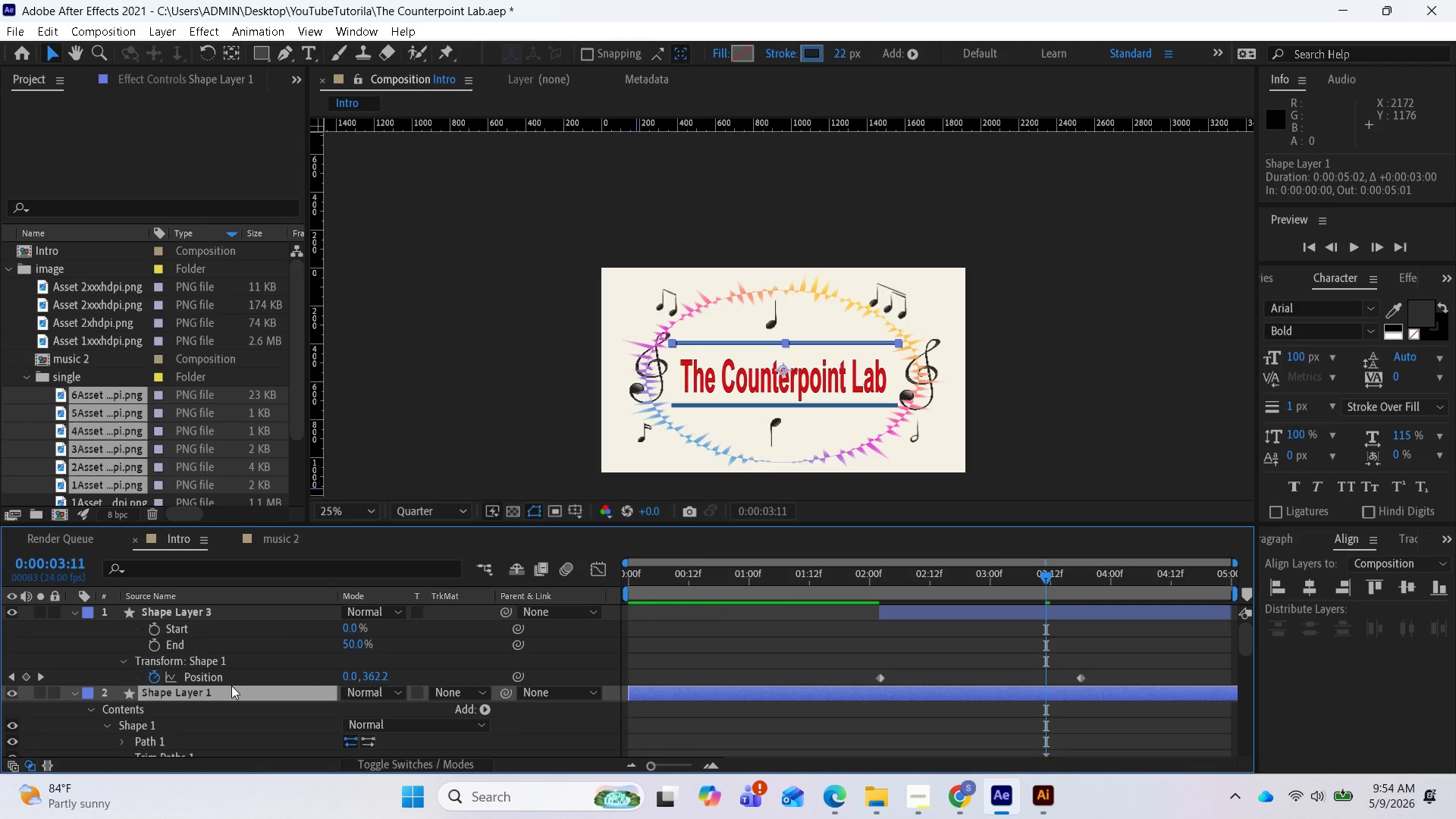 
left_click([11, 680])
 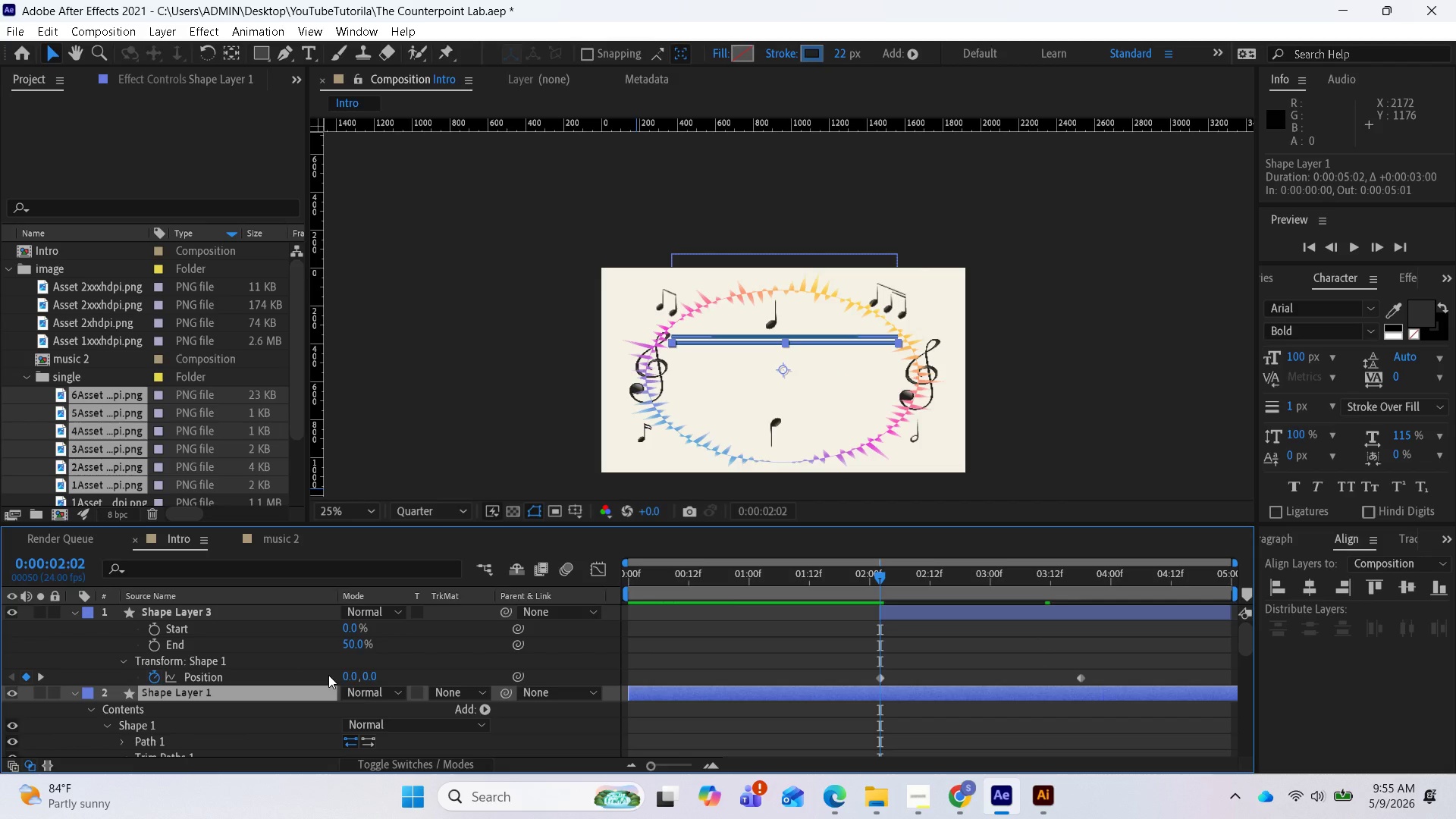 
scroll: coordinate [750, 673], scroll_direction: down, amount: 1.0
 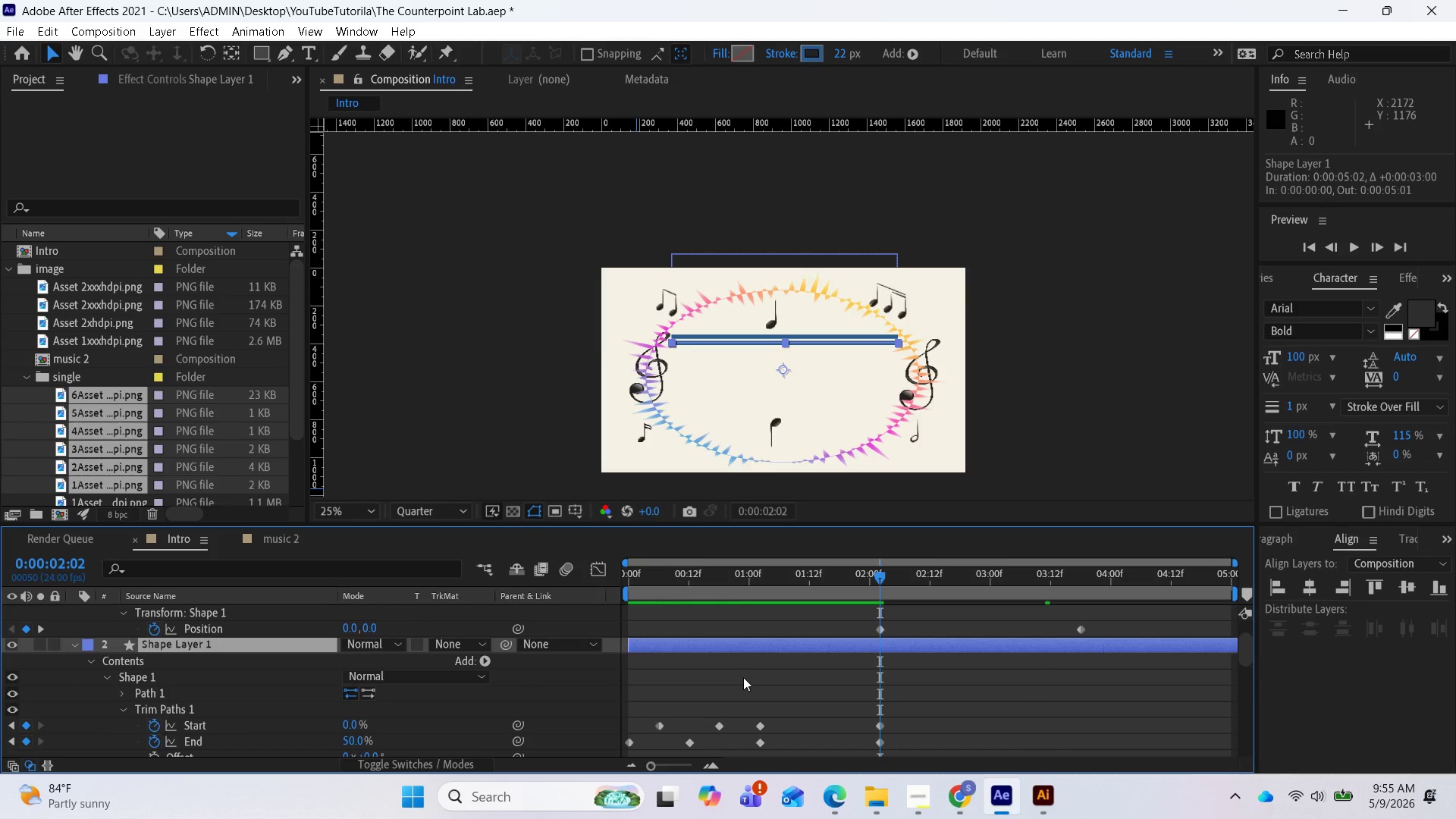 
scroll: coordinate [739, 679], scroll_direction: up, amount: 1.0
 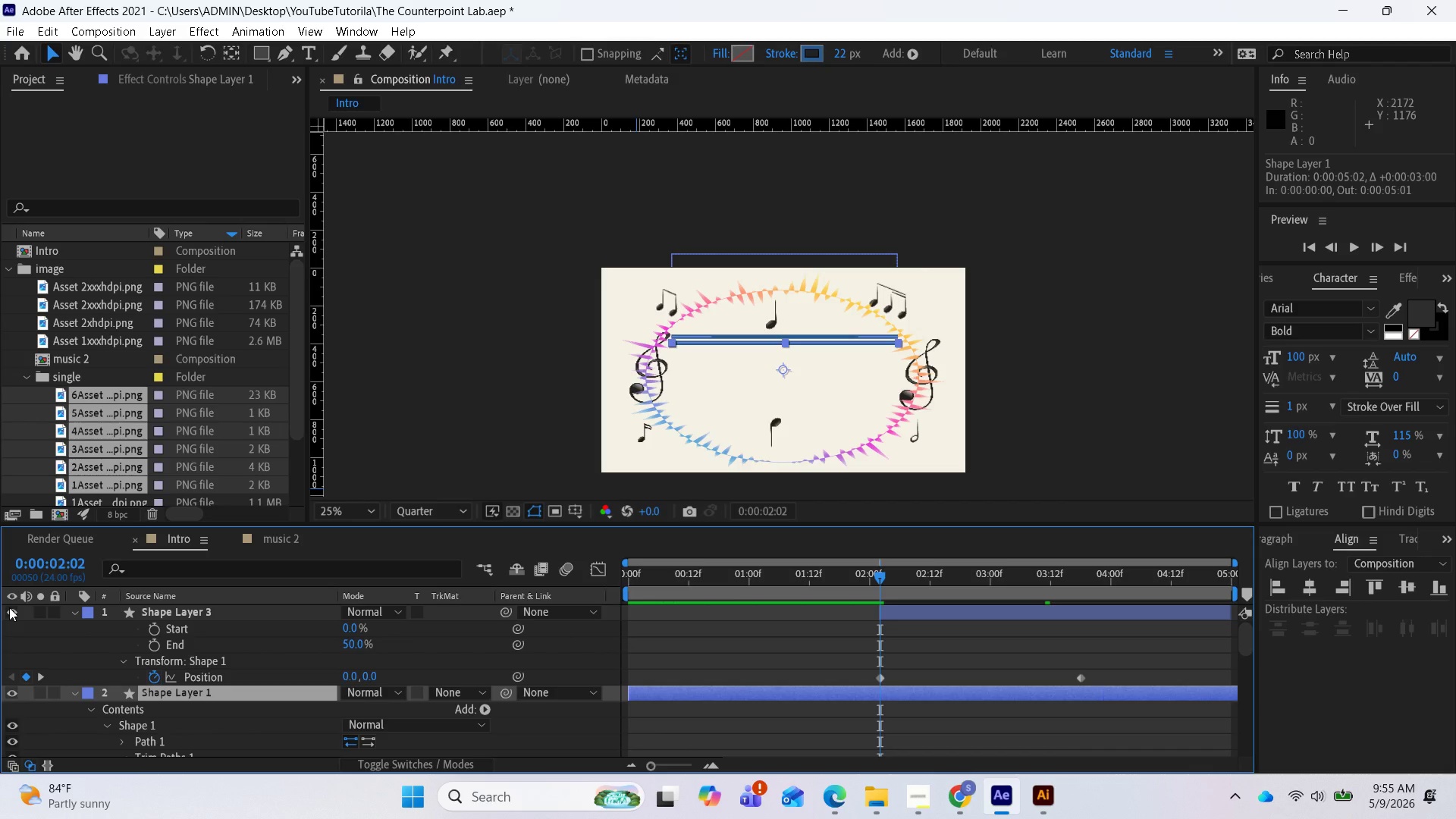 
left_click([9, 607])
 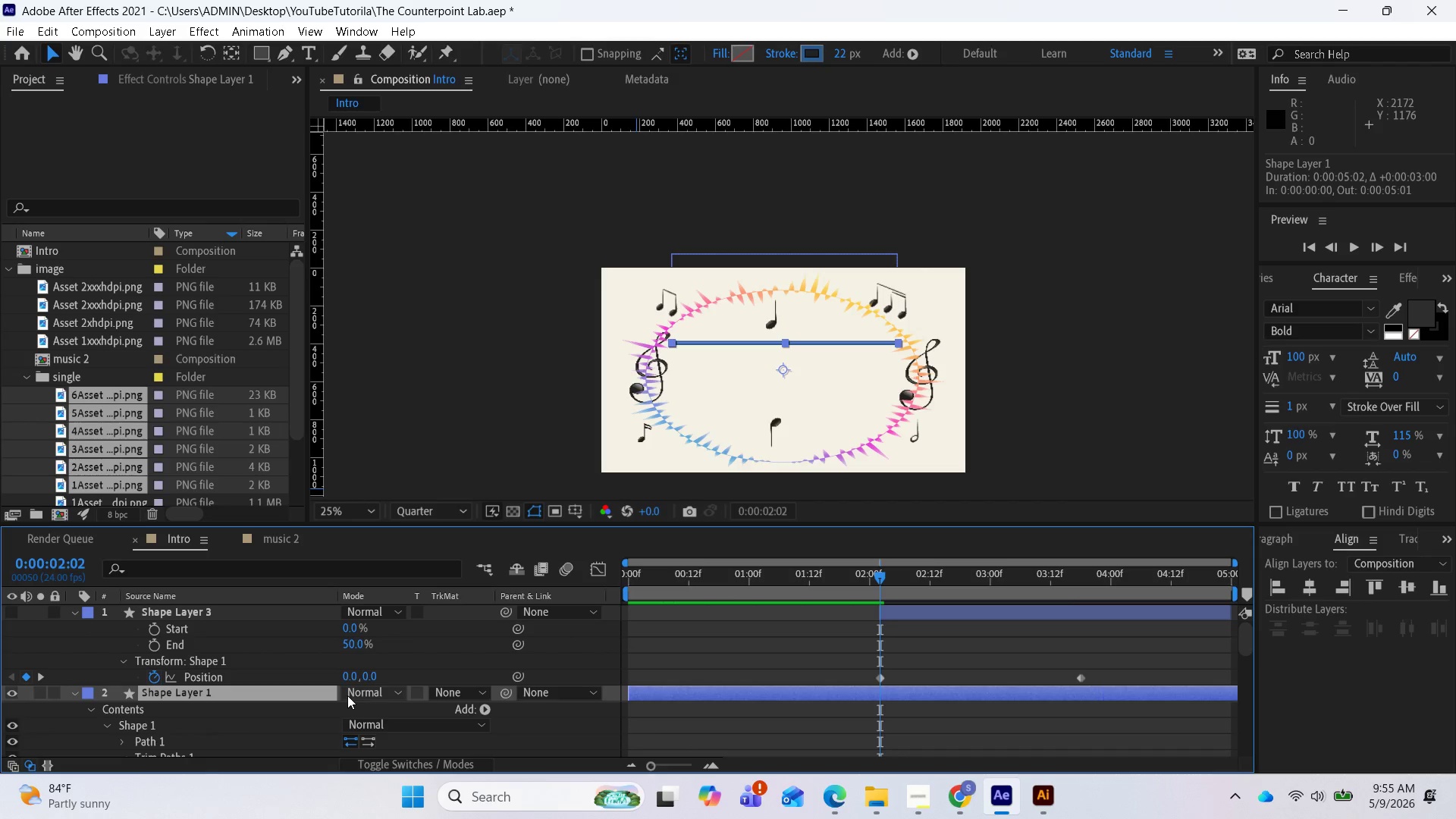 
scroll: coordinate [347, 695], scroll_direction: down, amount: 1.0
 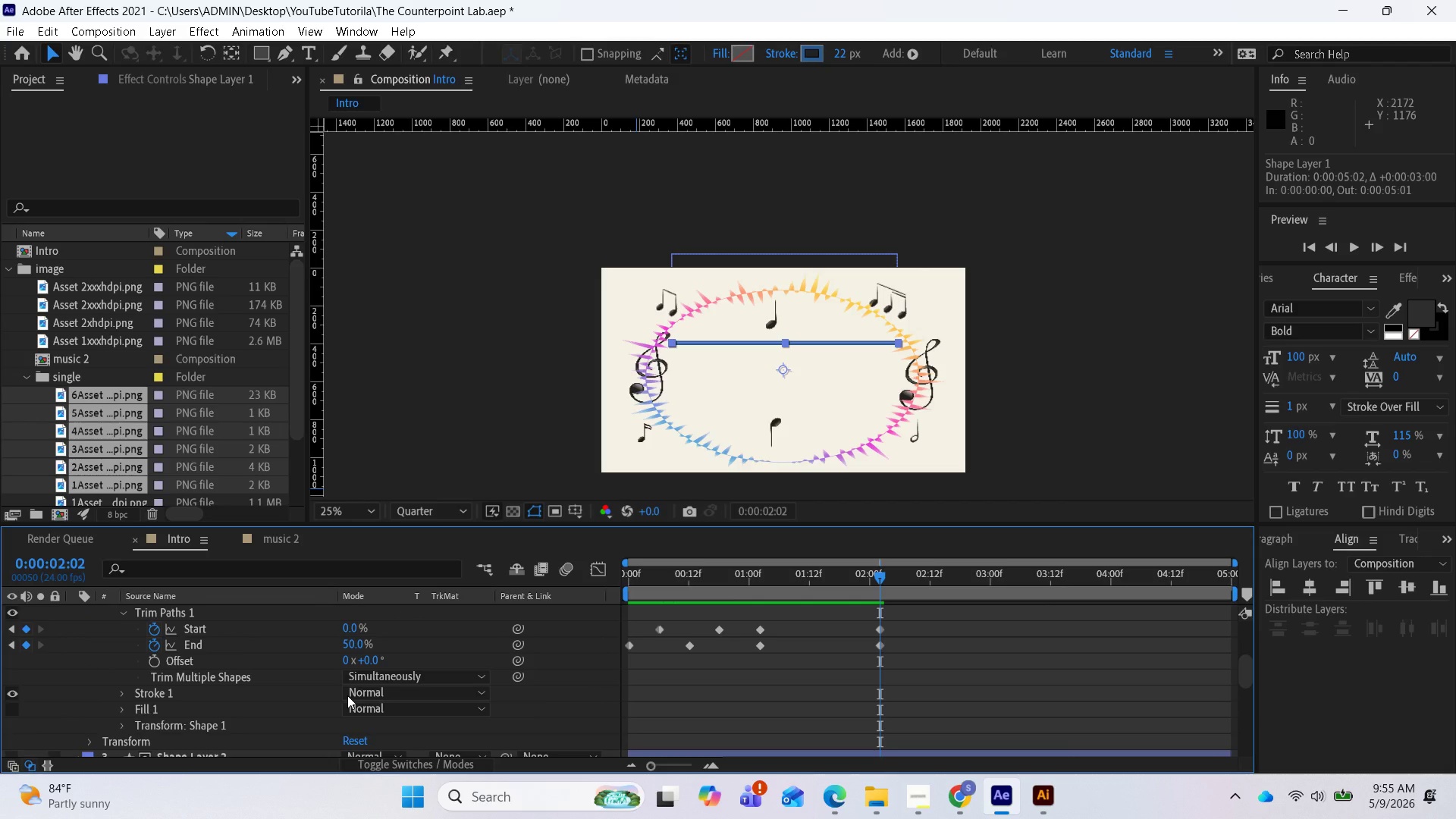 
scroll: coordinate [193, 683], scroll_direction: up, amount: 4.0
 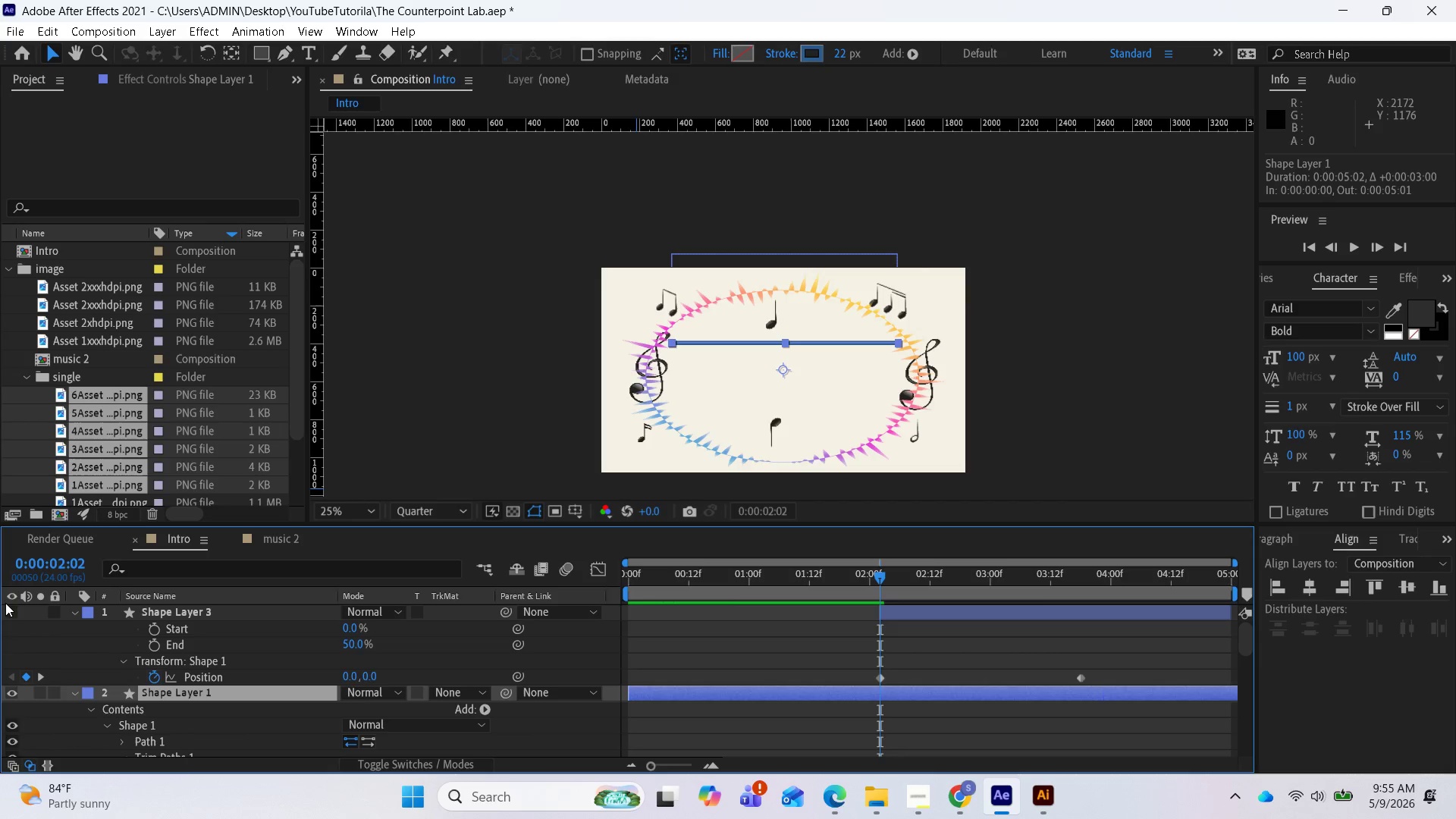 
left_click([8, 605])
 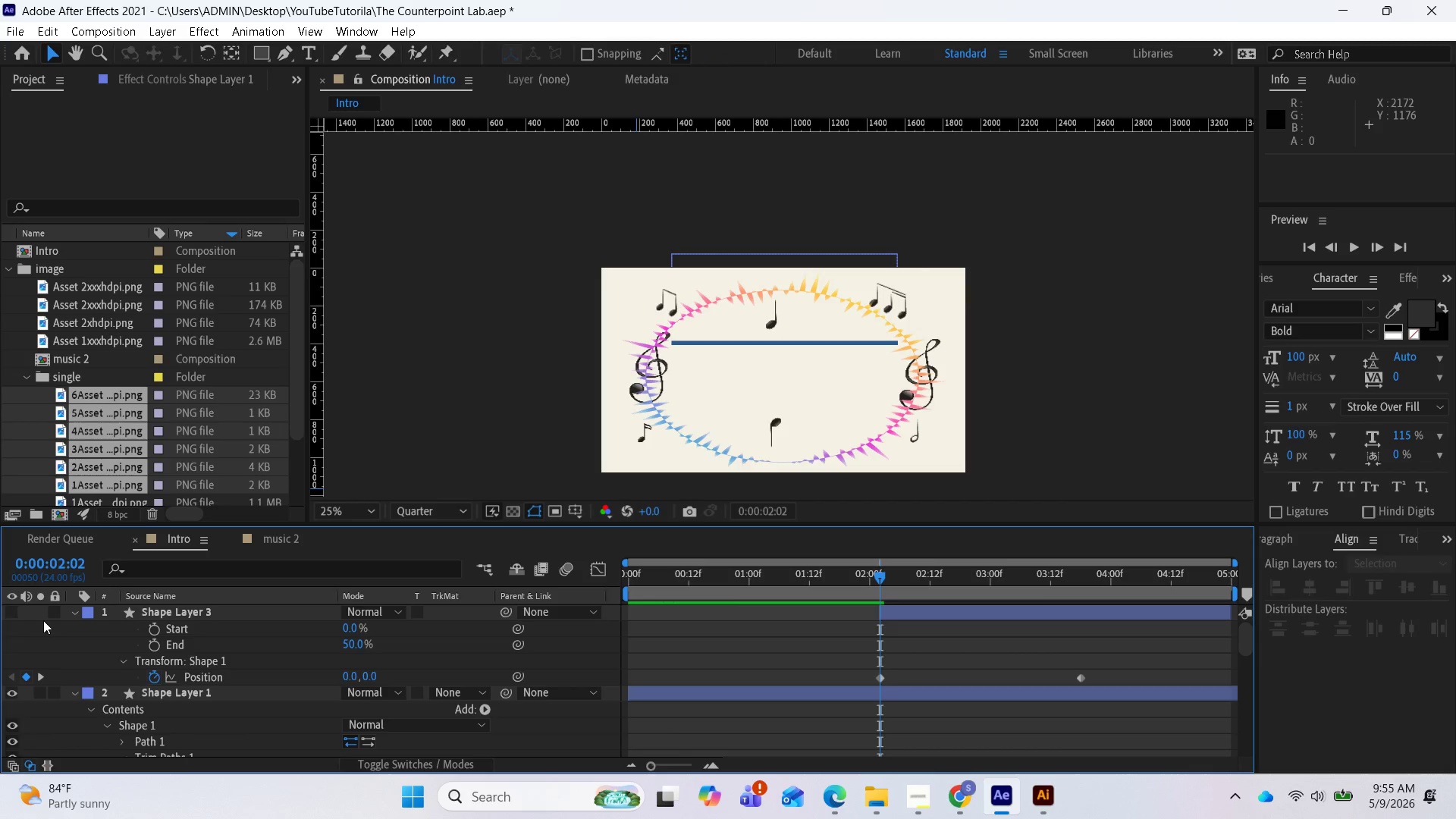 
left_click([12, 609])
 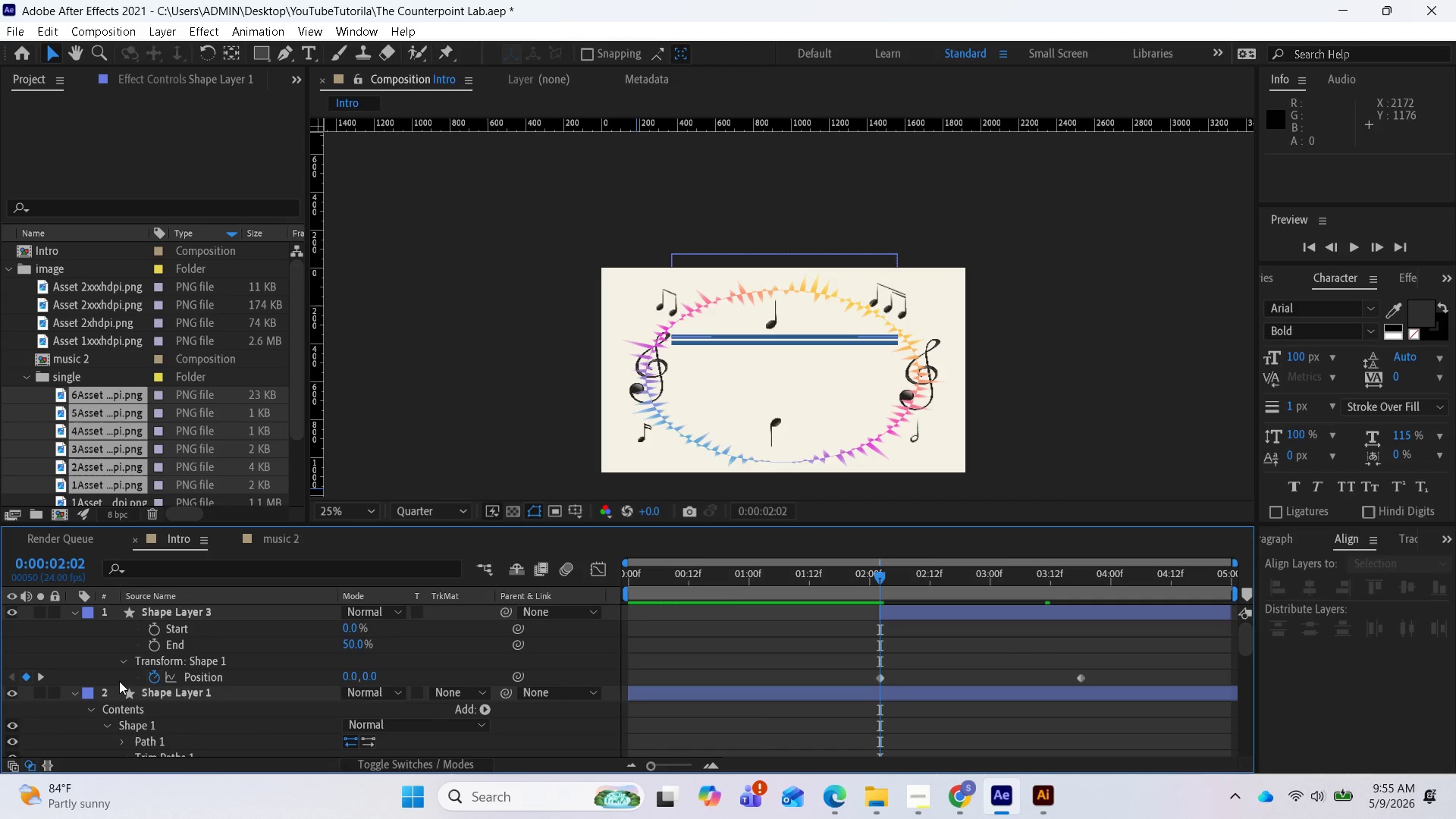 
scroll: coordinate [137, 687], scroll_direction: down, amount: 4.0
 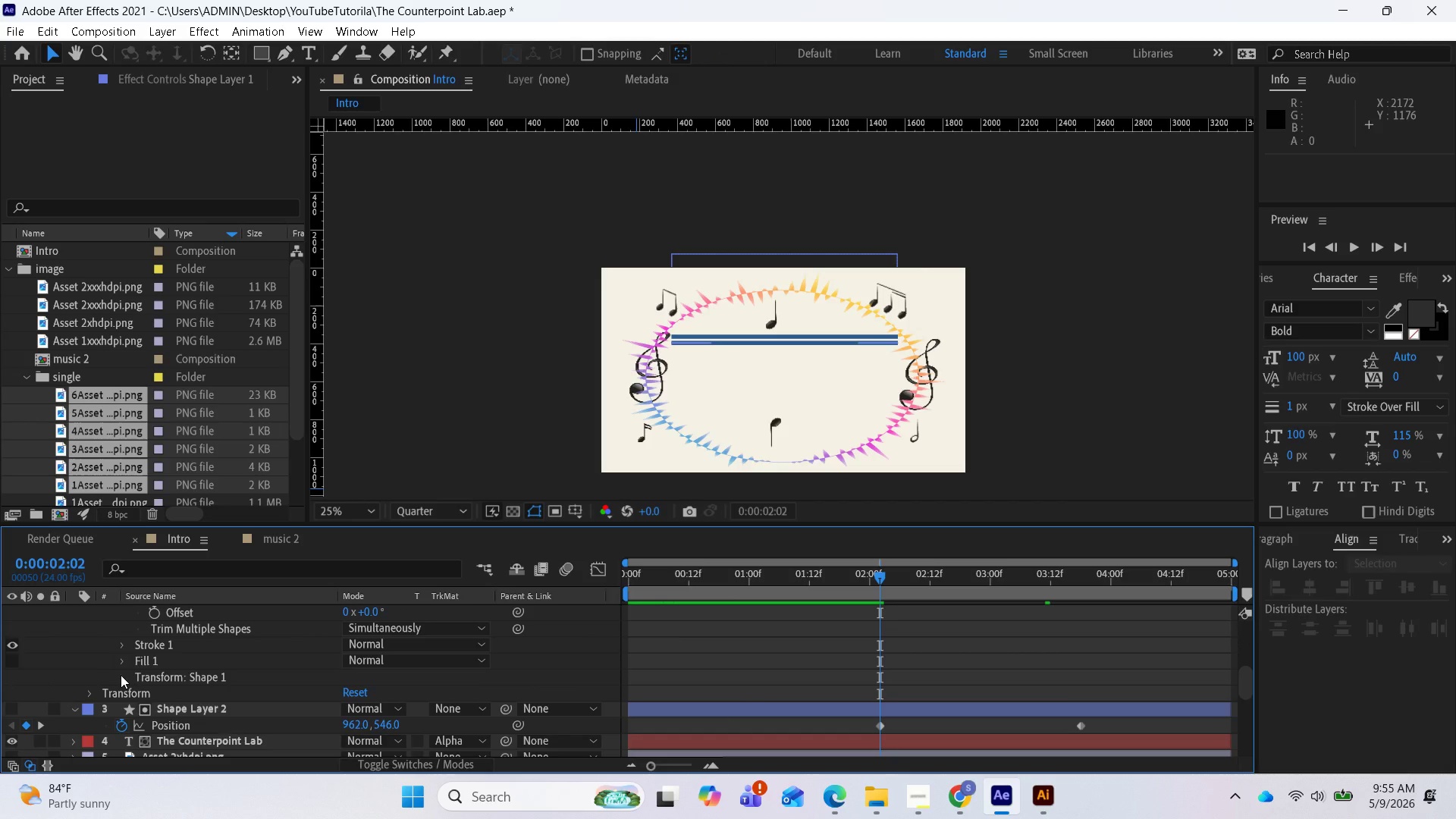 
left_click([121, 675])
 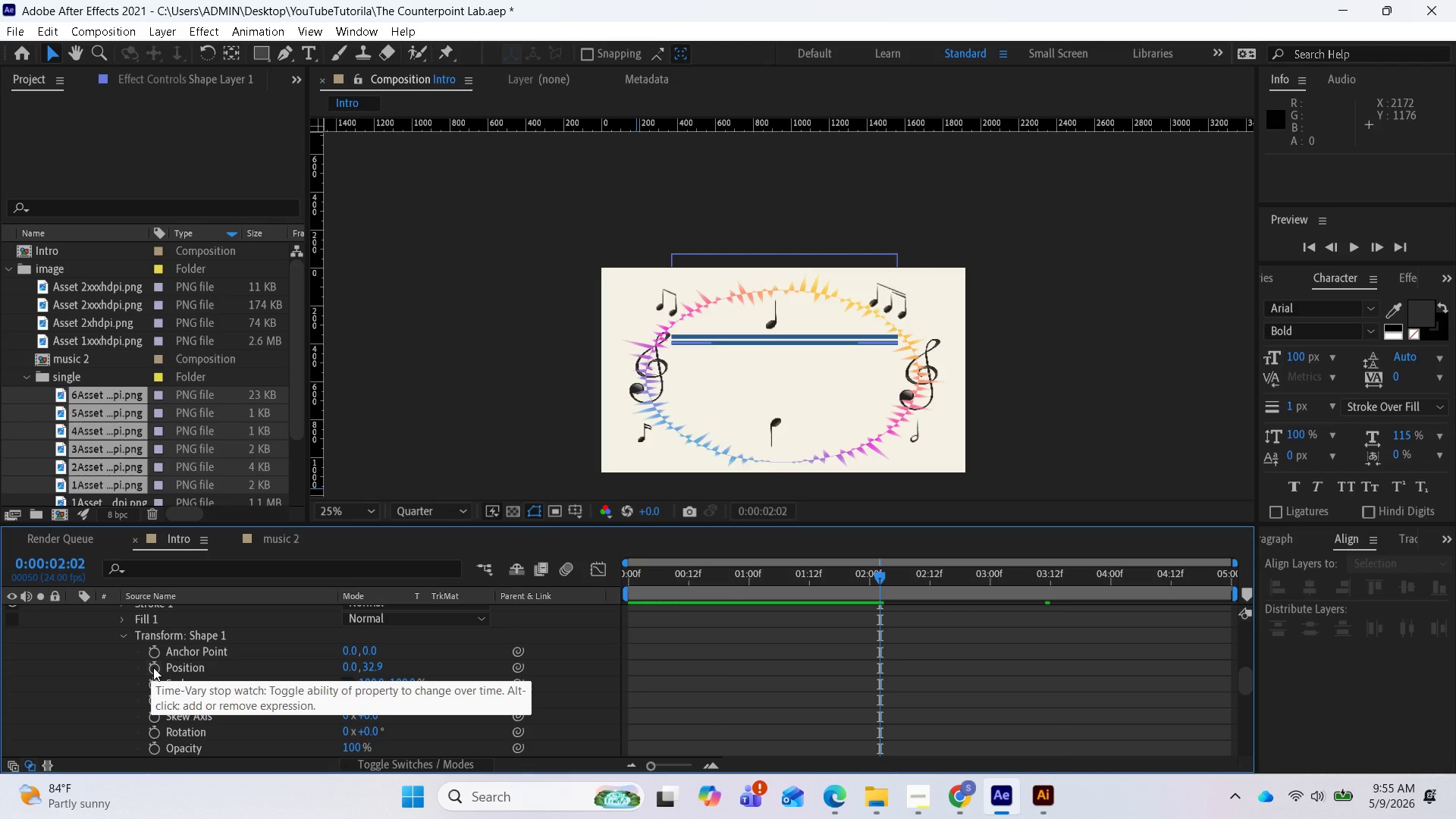 
left_click([154, 667])
 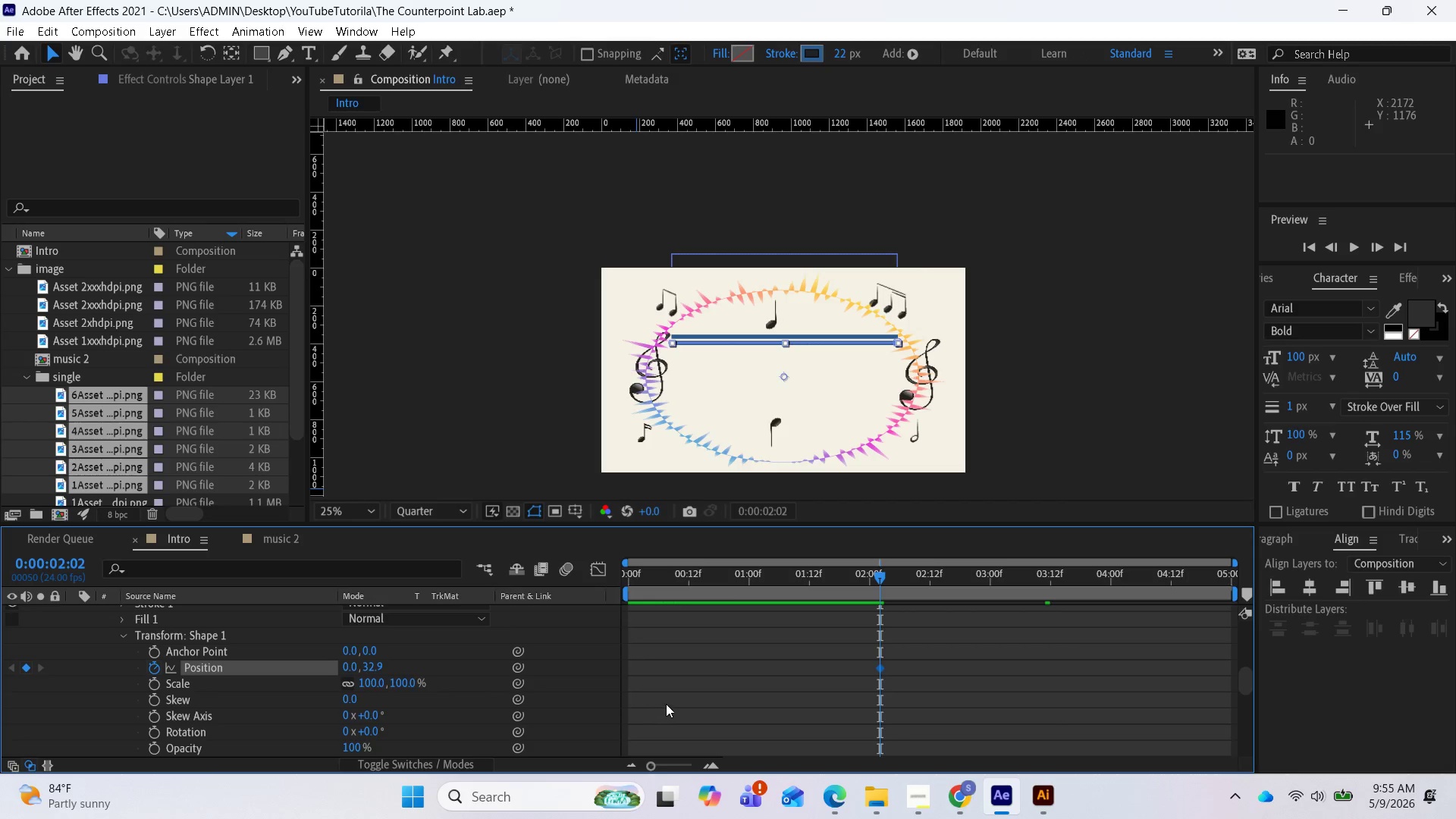 
scroll: coordinate [288, 644], scroll_direction: up, amount: 4.0
 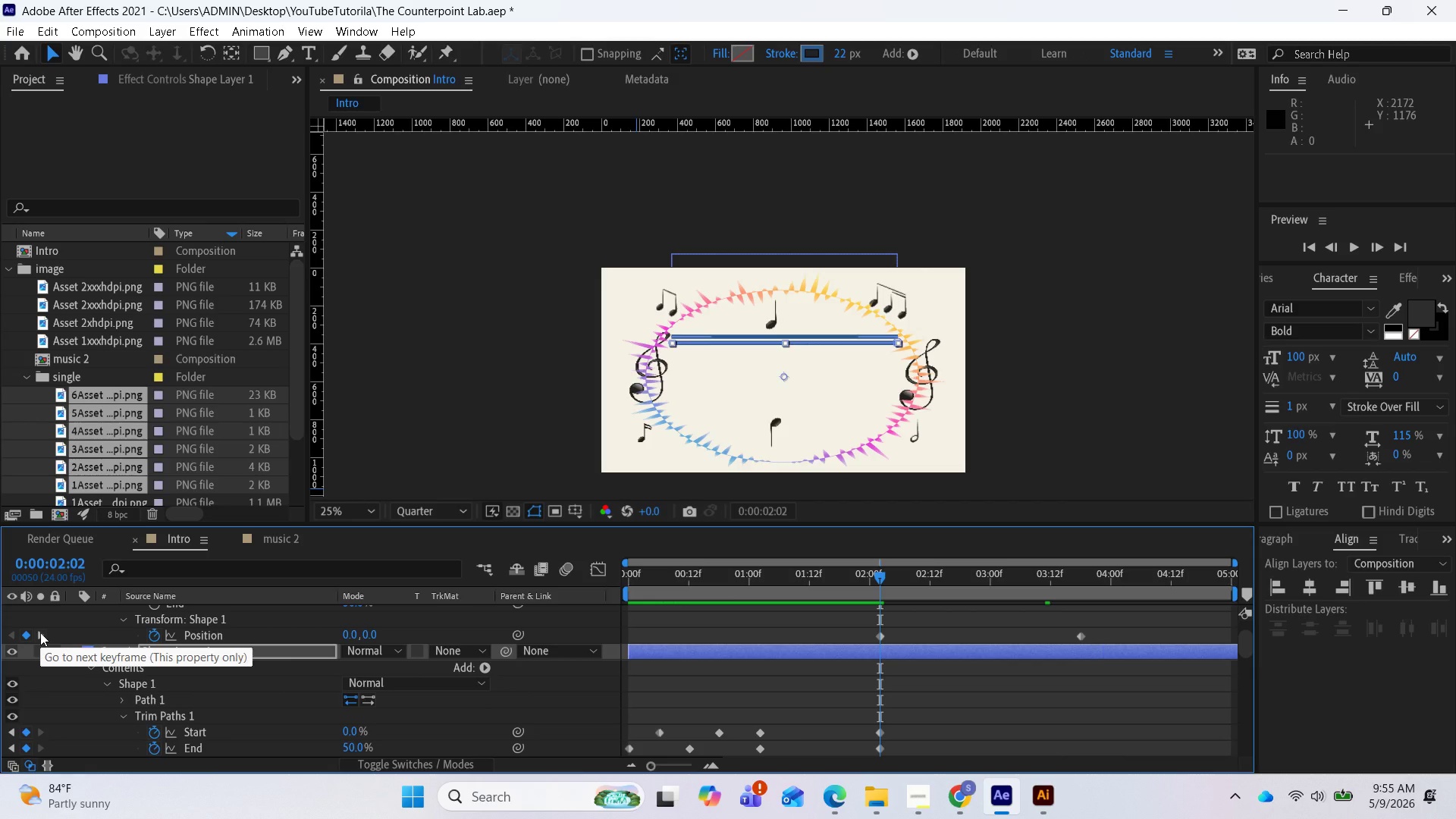 
wait(5.83)
 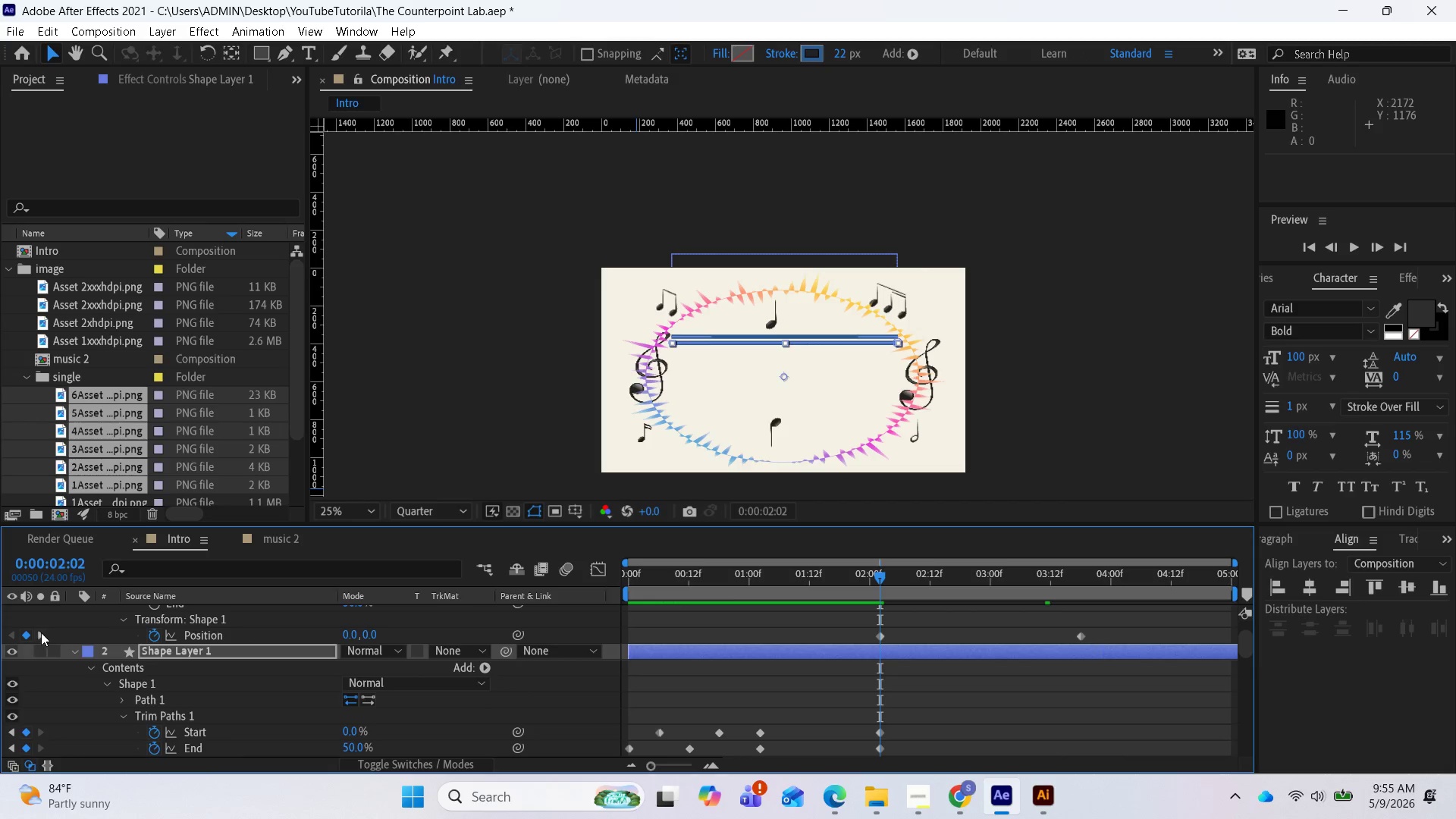 
left_click([40, 632])
 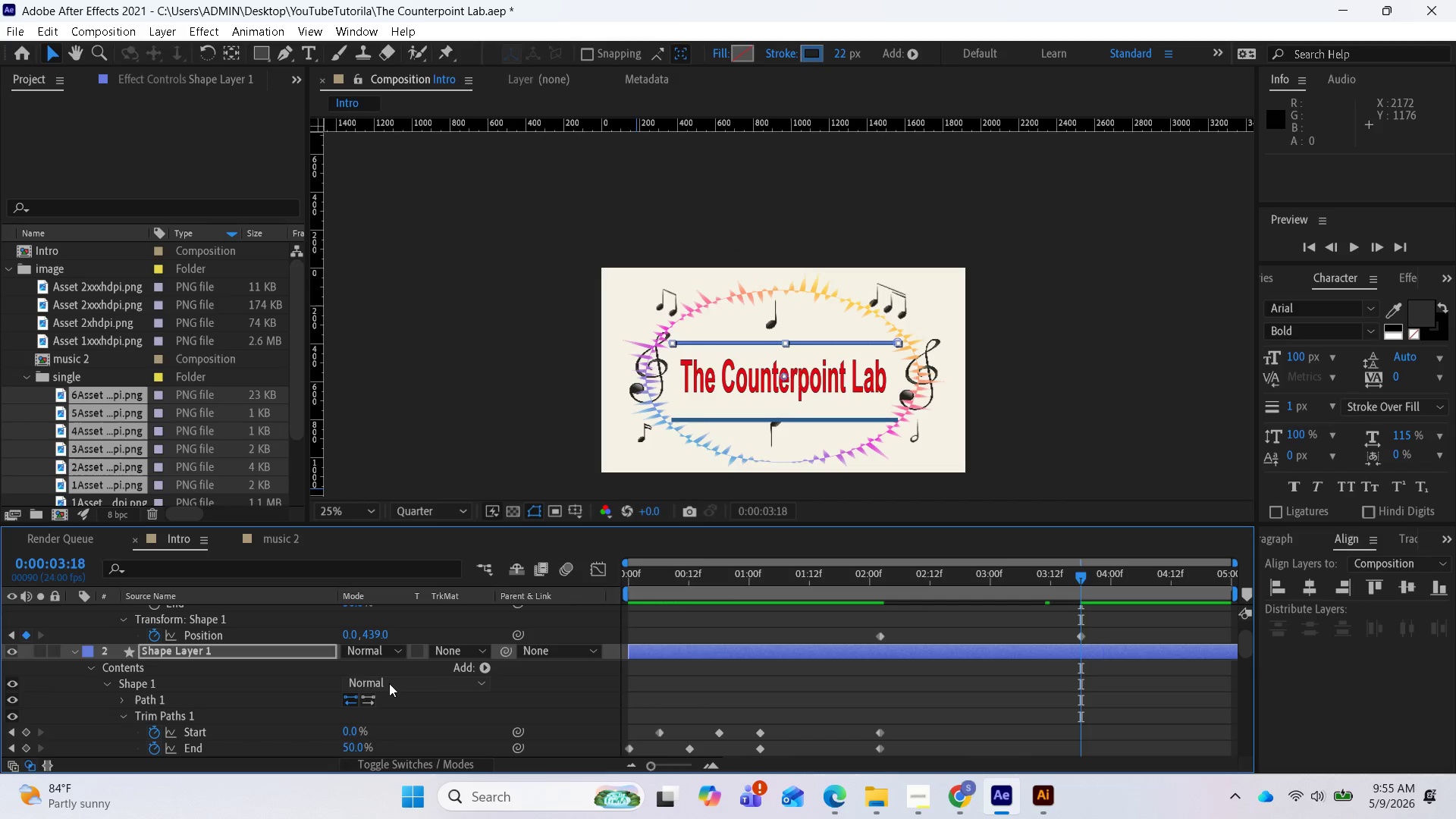 
scroll: coordinate [356, 687], scroll_direction: down, amount: 2.0
 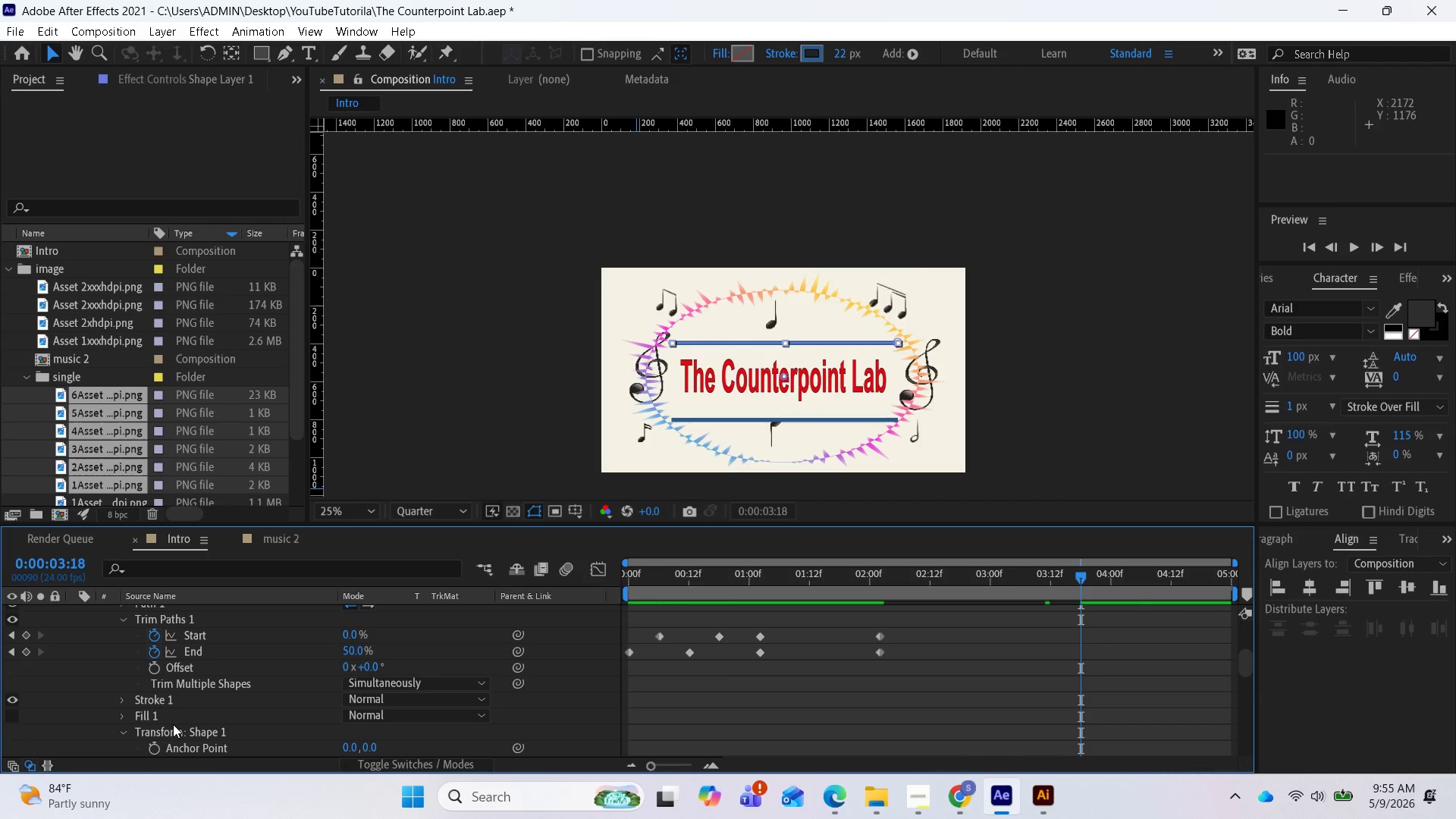 
wait(12.71)
 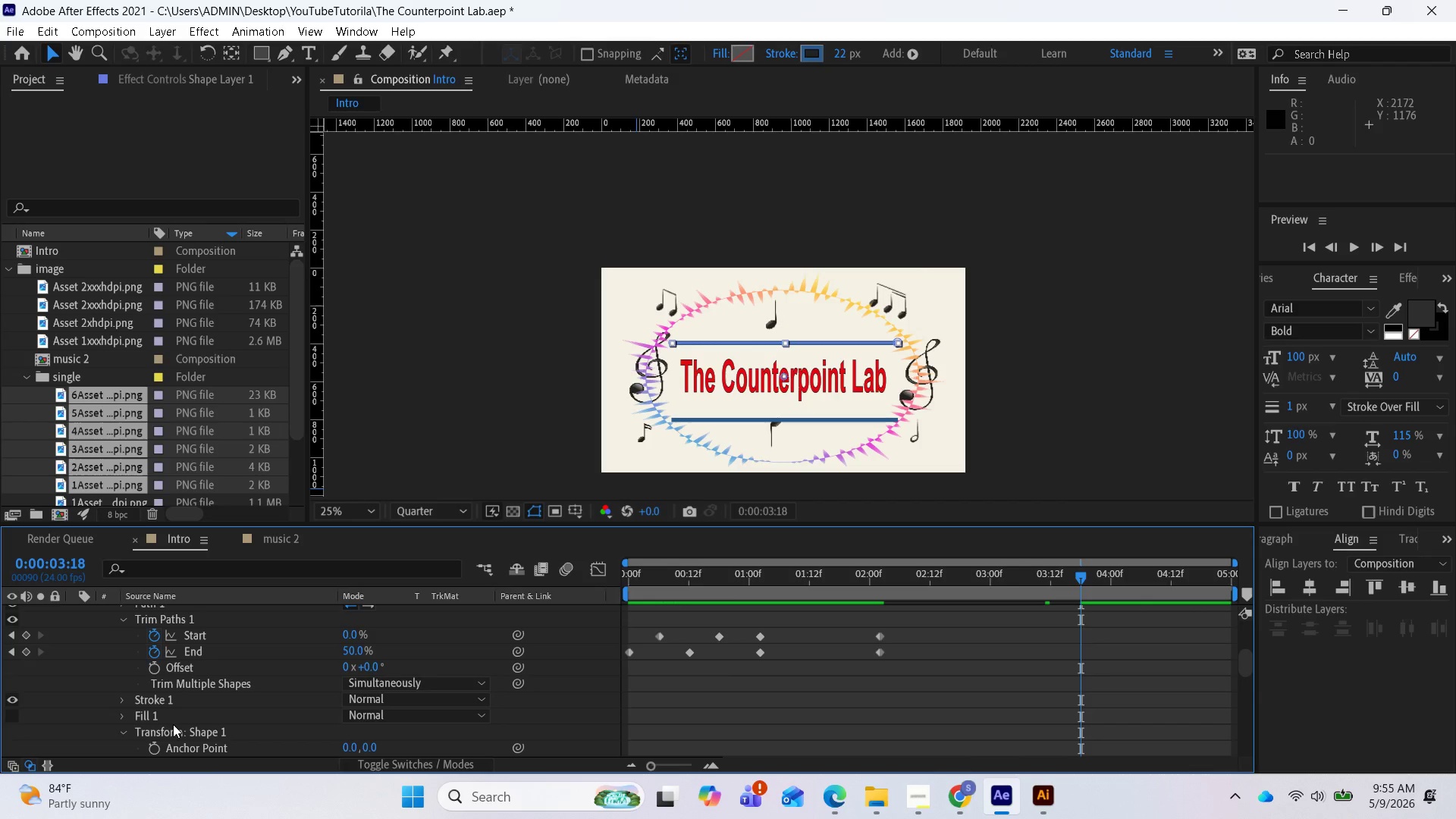 
scroll: coordinate [216, 687], scroll_direction: down, amount: 1.0
 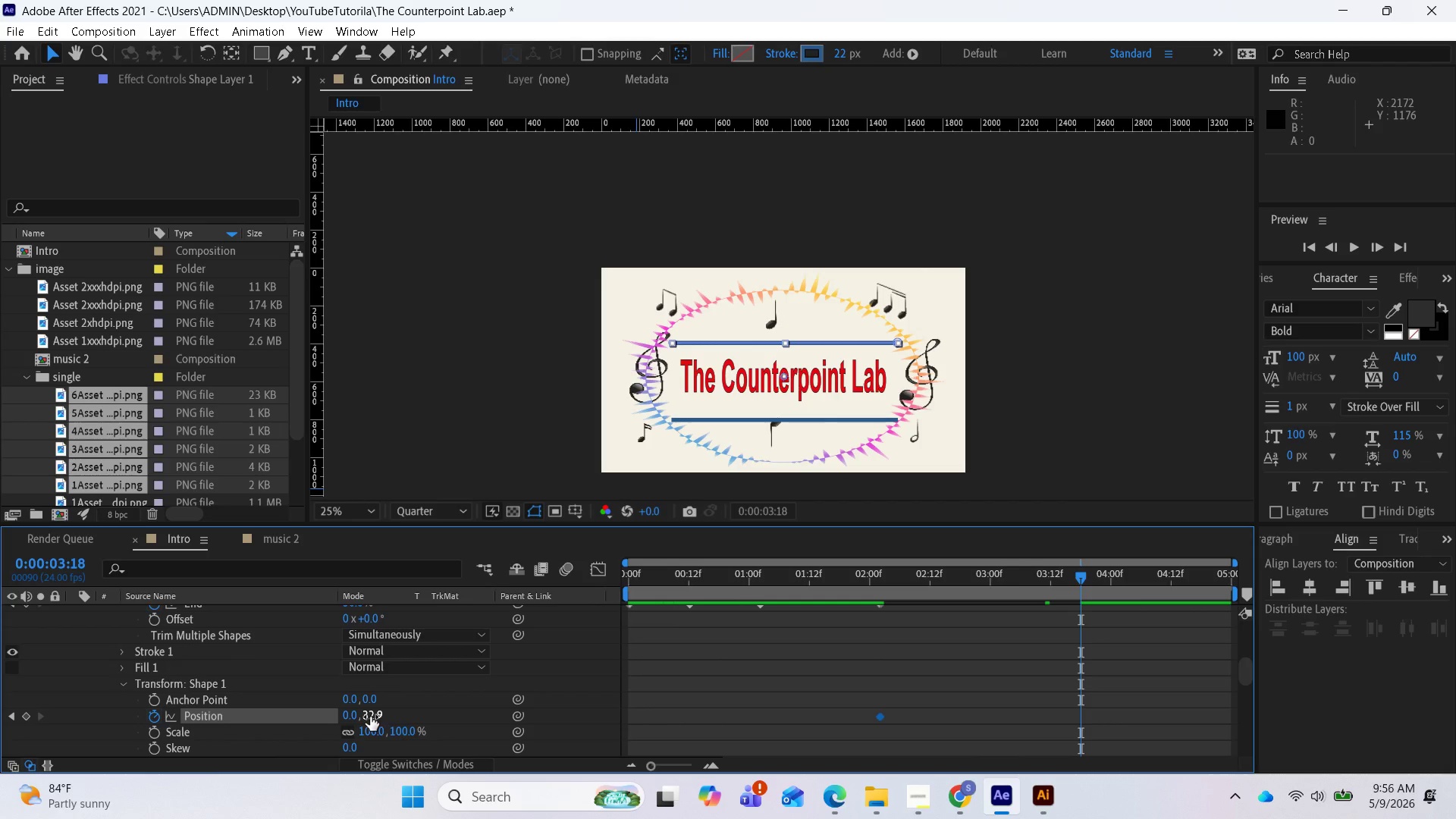 
left_click_drag(start_coordinate=[370, 717], to_coordinate=[578, 769])
 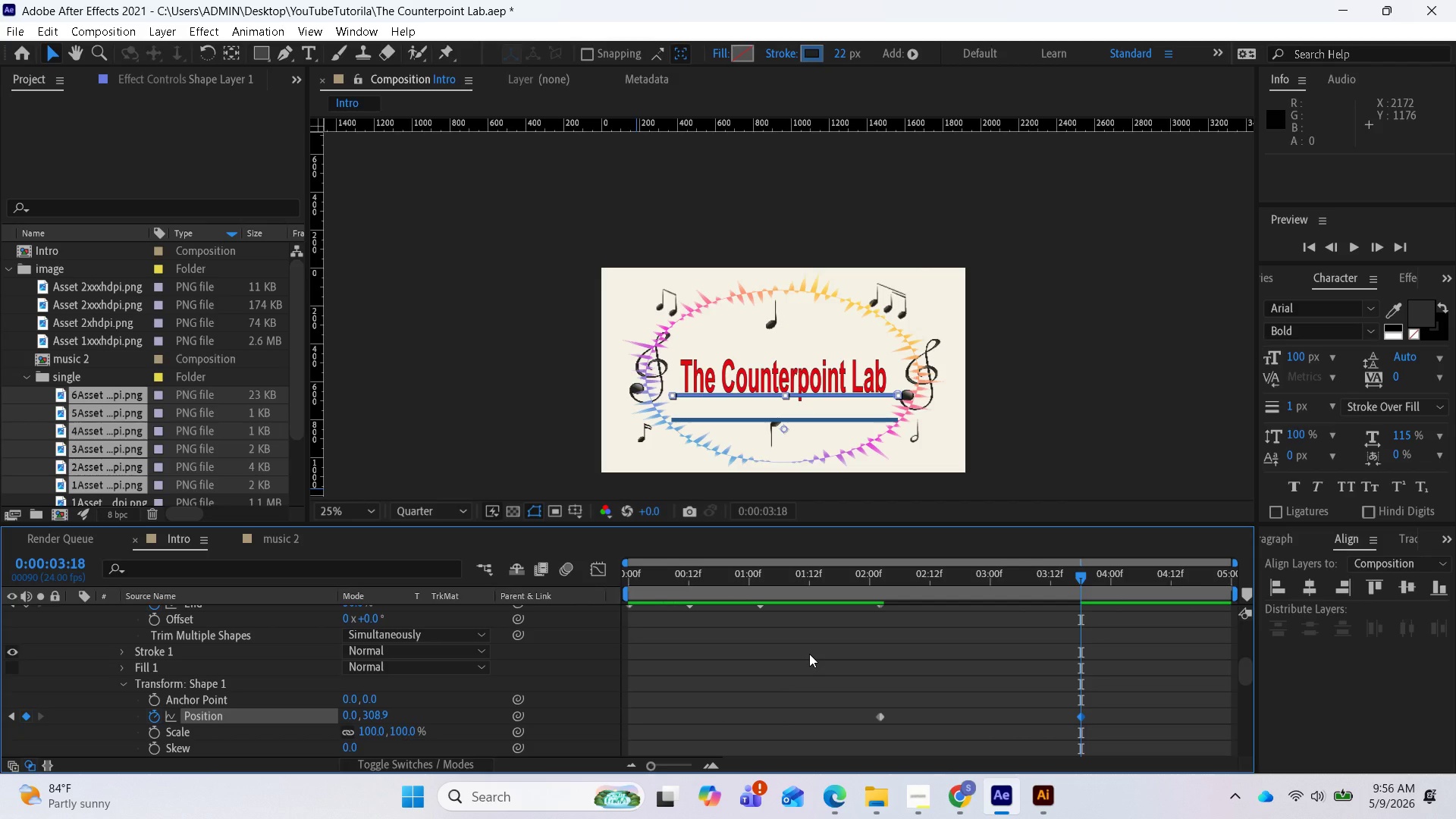 
wait(12.31)
 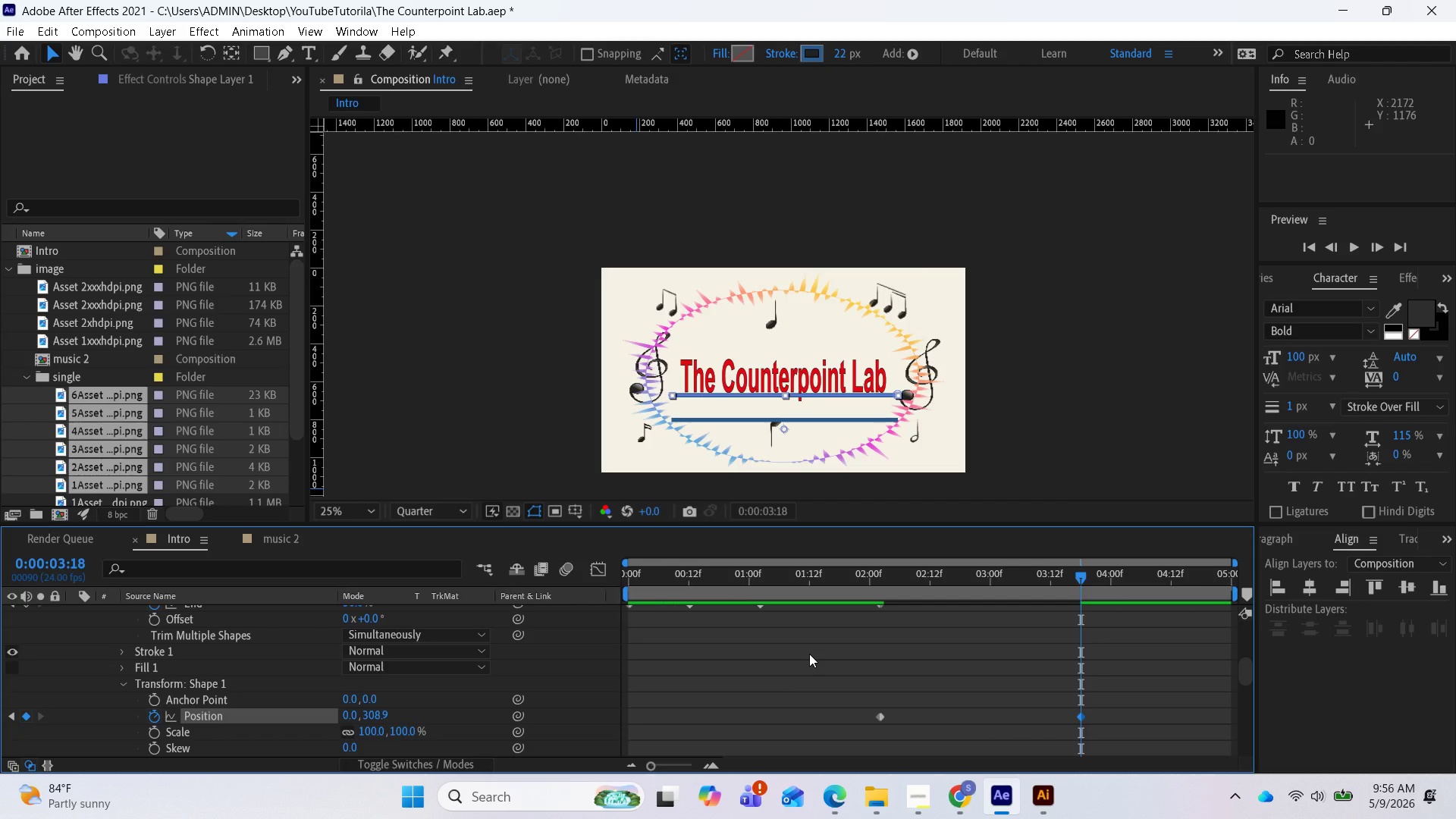 
scroll: coordinate [792, 662], scroll_direction: up, amount: 1.0
 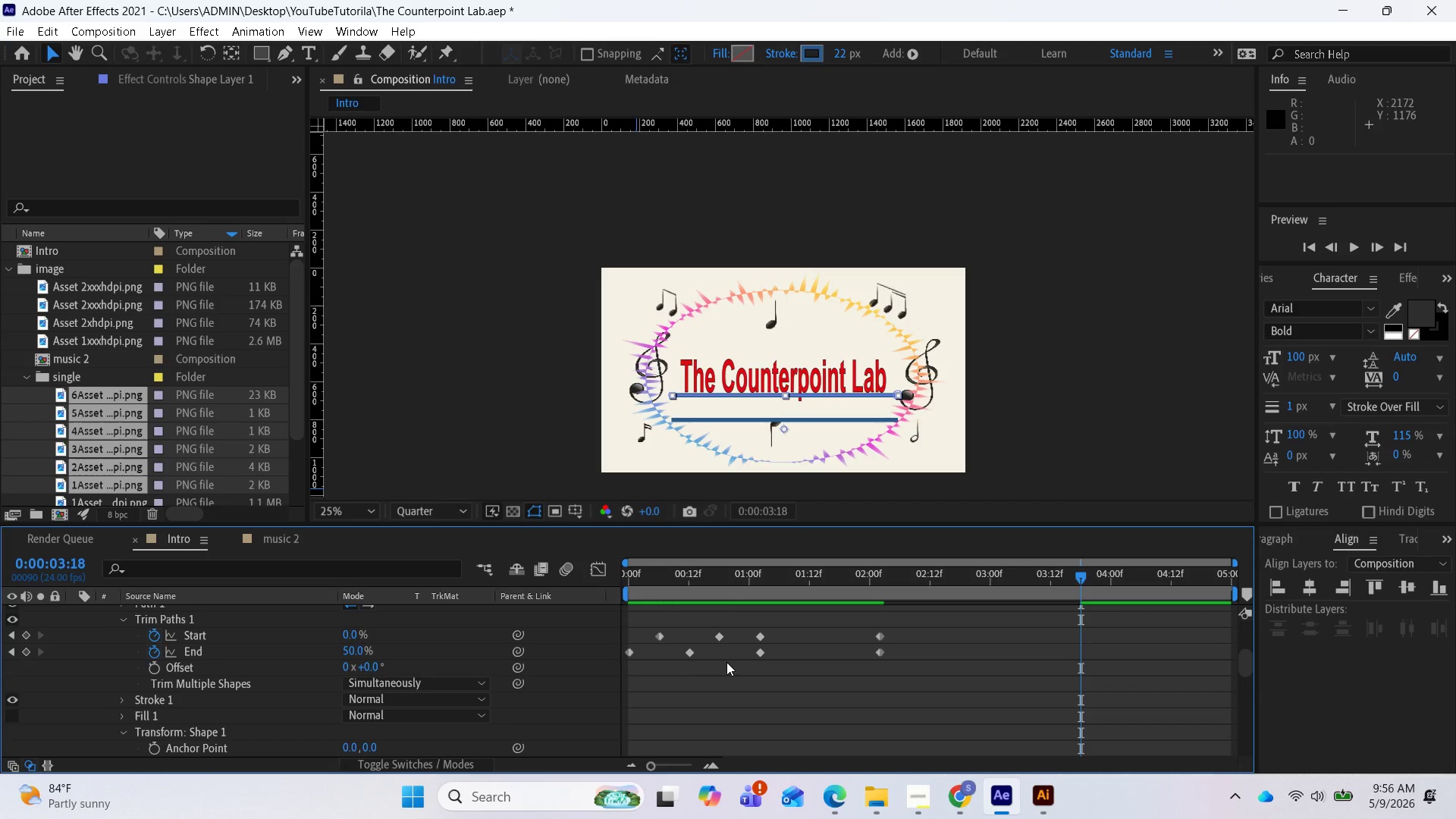 
wait(5.19)
 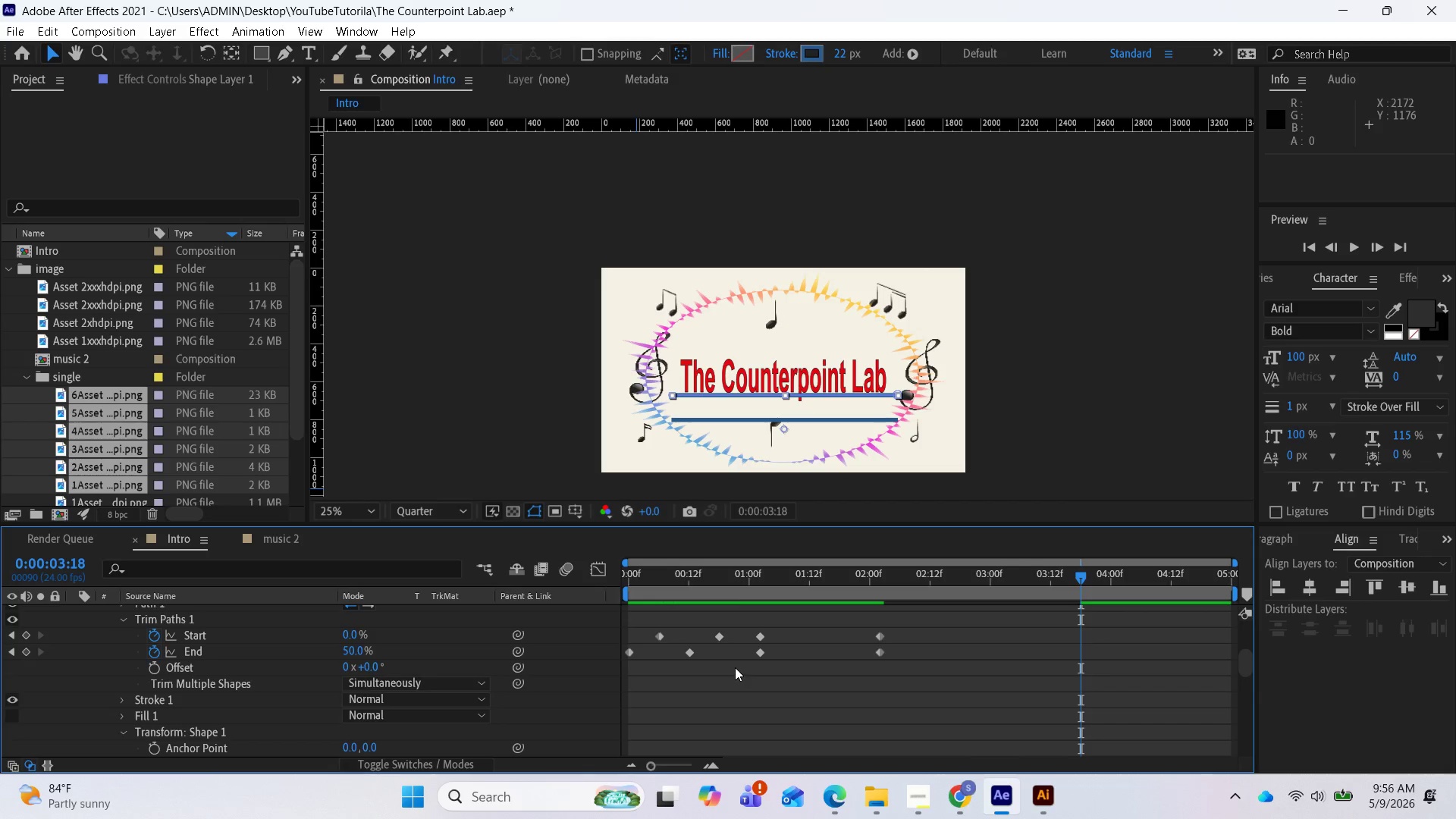 
left_click_drag(start_coordinate=[723, 668], to_coordinate=[614, 632])
 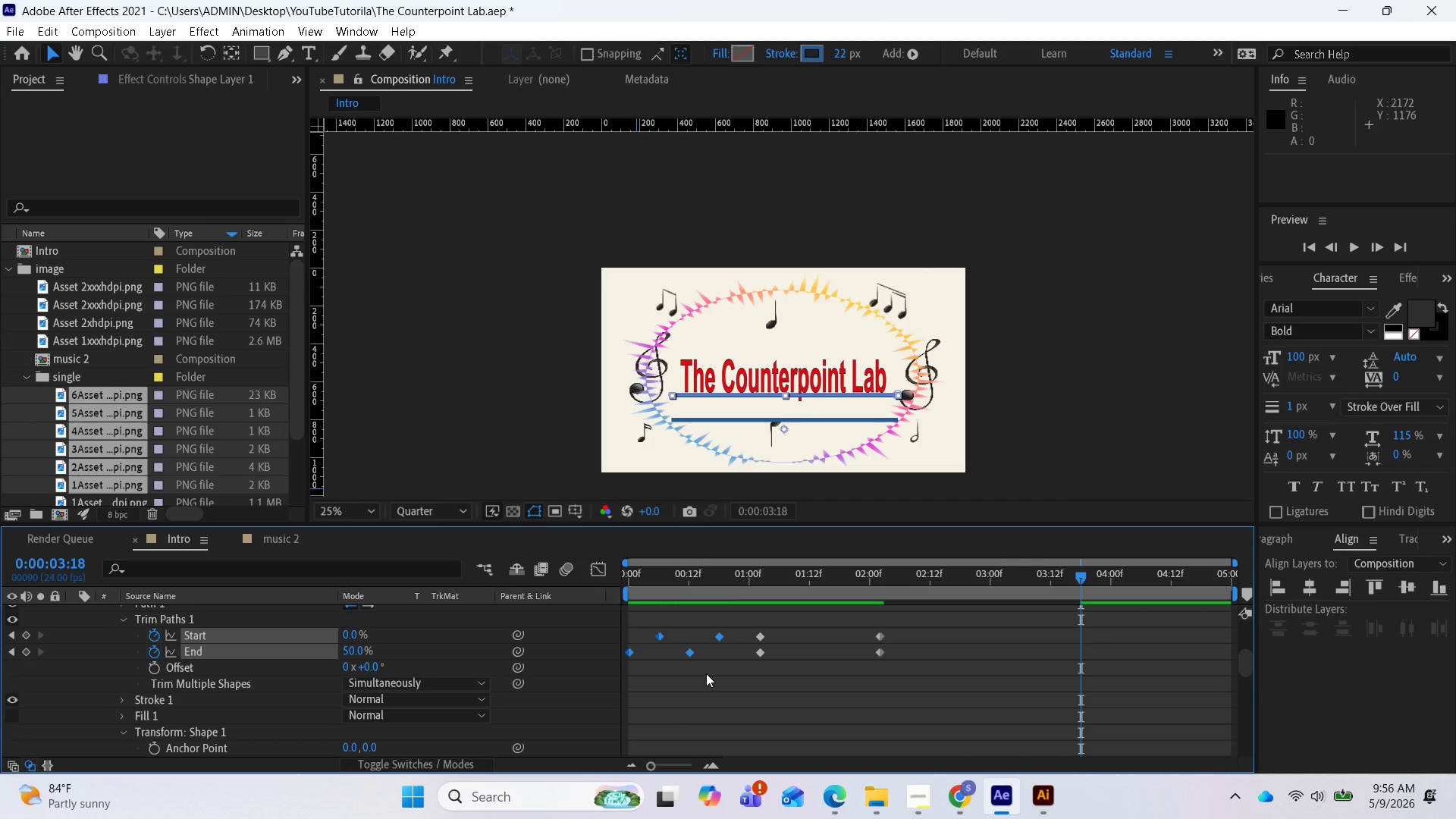 
key(Control+C)
 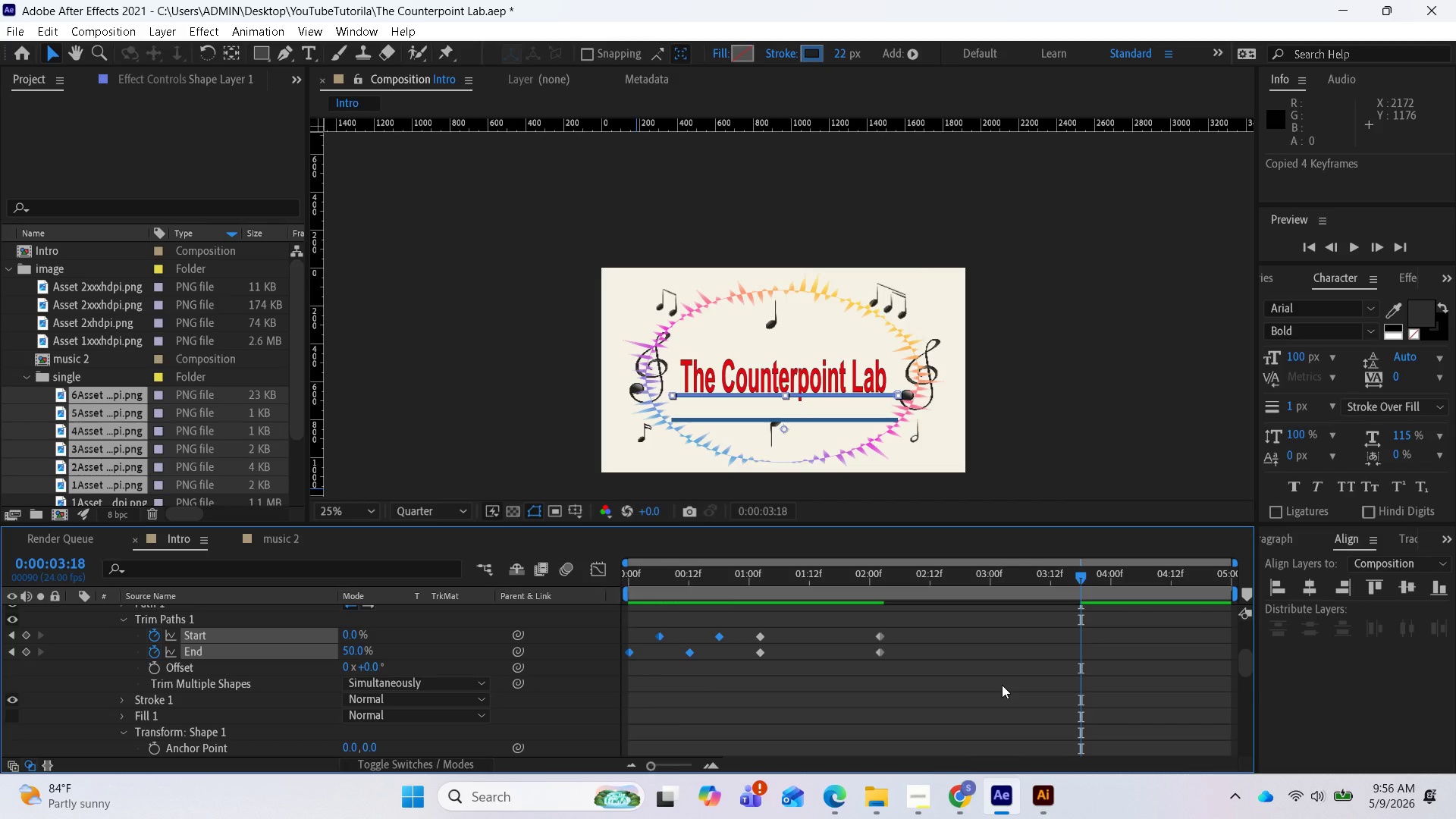 
scroll: coordinate [1002, 685], scroll_direction: down, amount: 2.0
 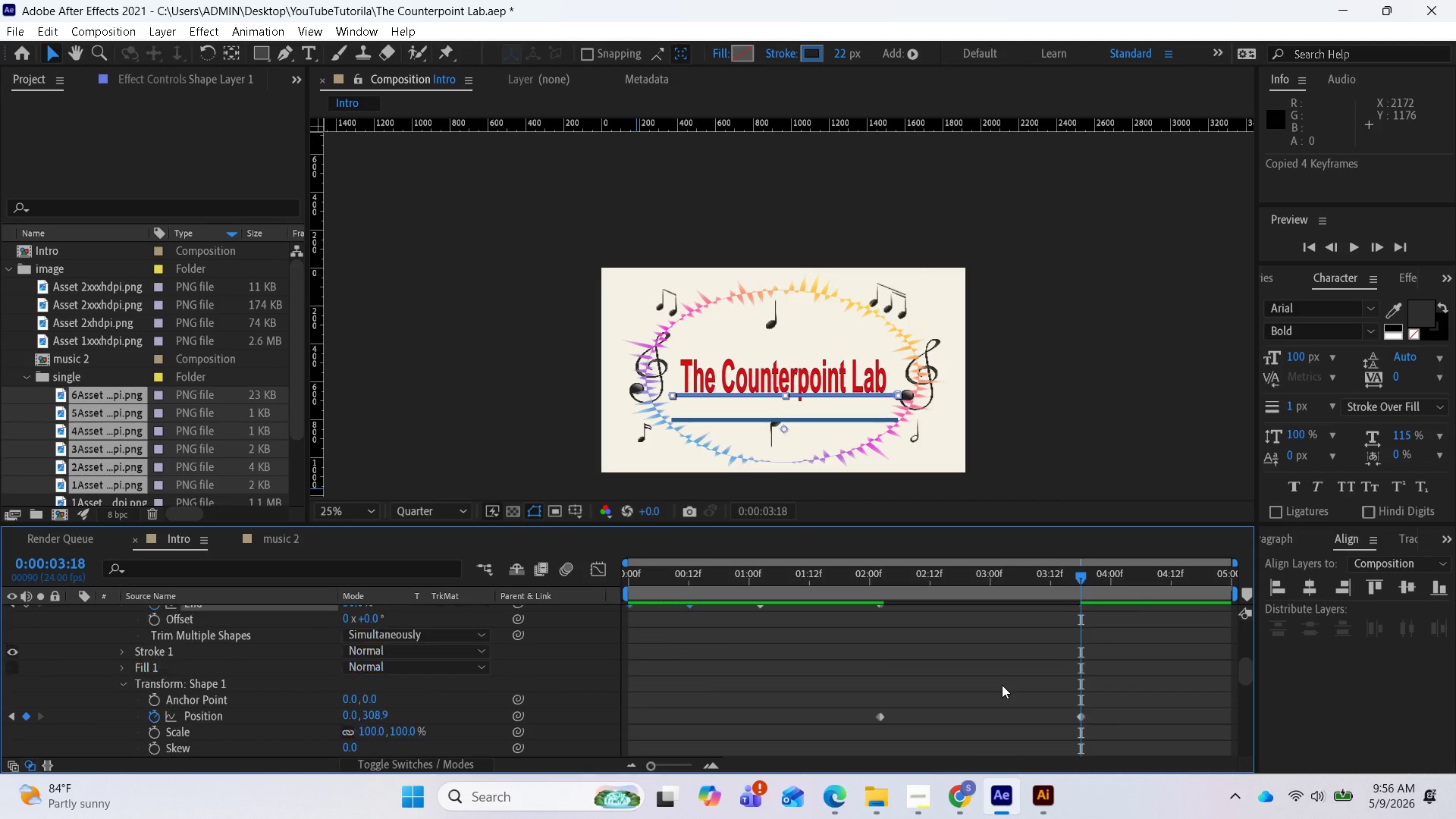 
scroll: coordinate [1002, 685], scroll_direction: up, amount: 2.0
 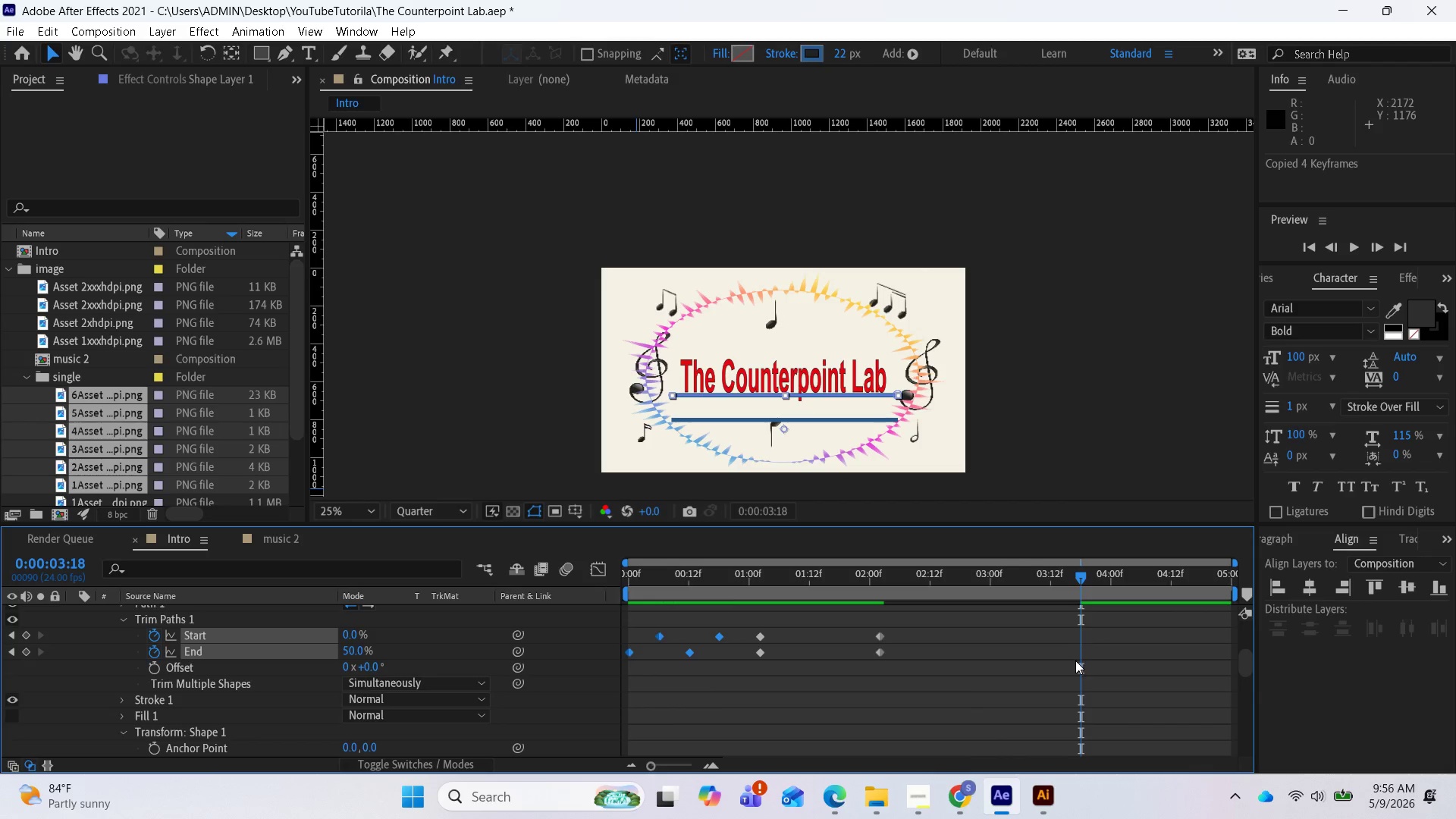 
wait(5.02)
 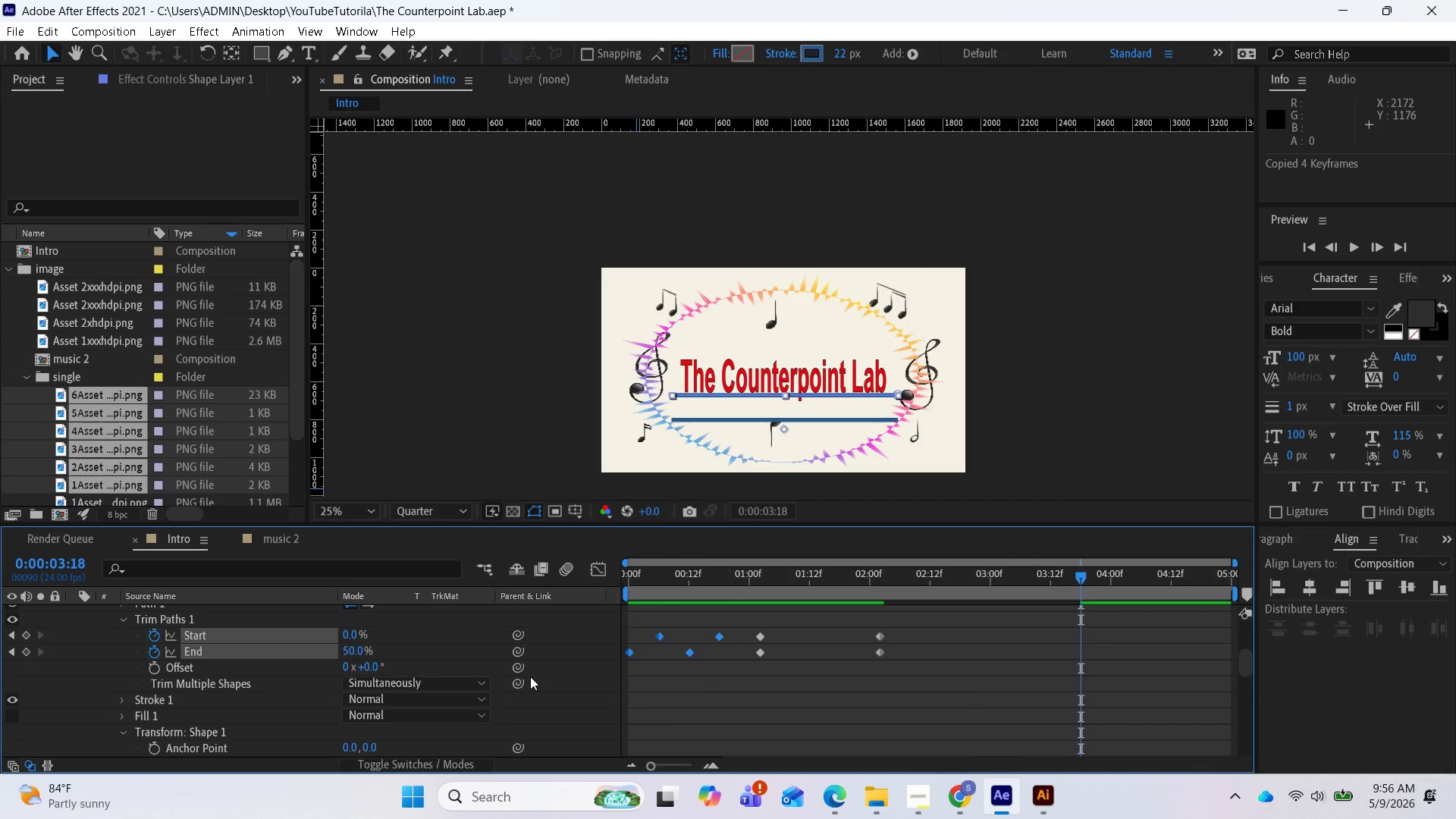 
key(Control+V)
 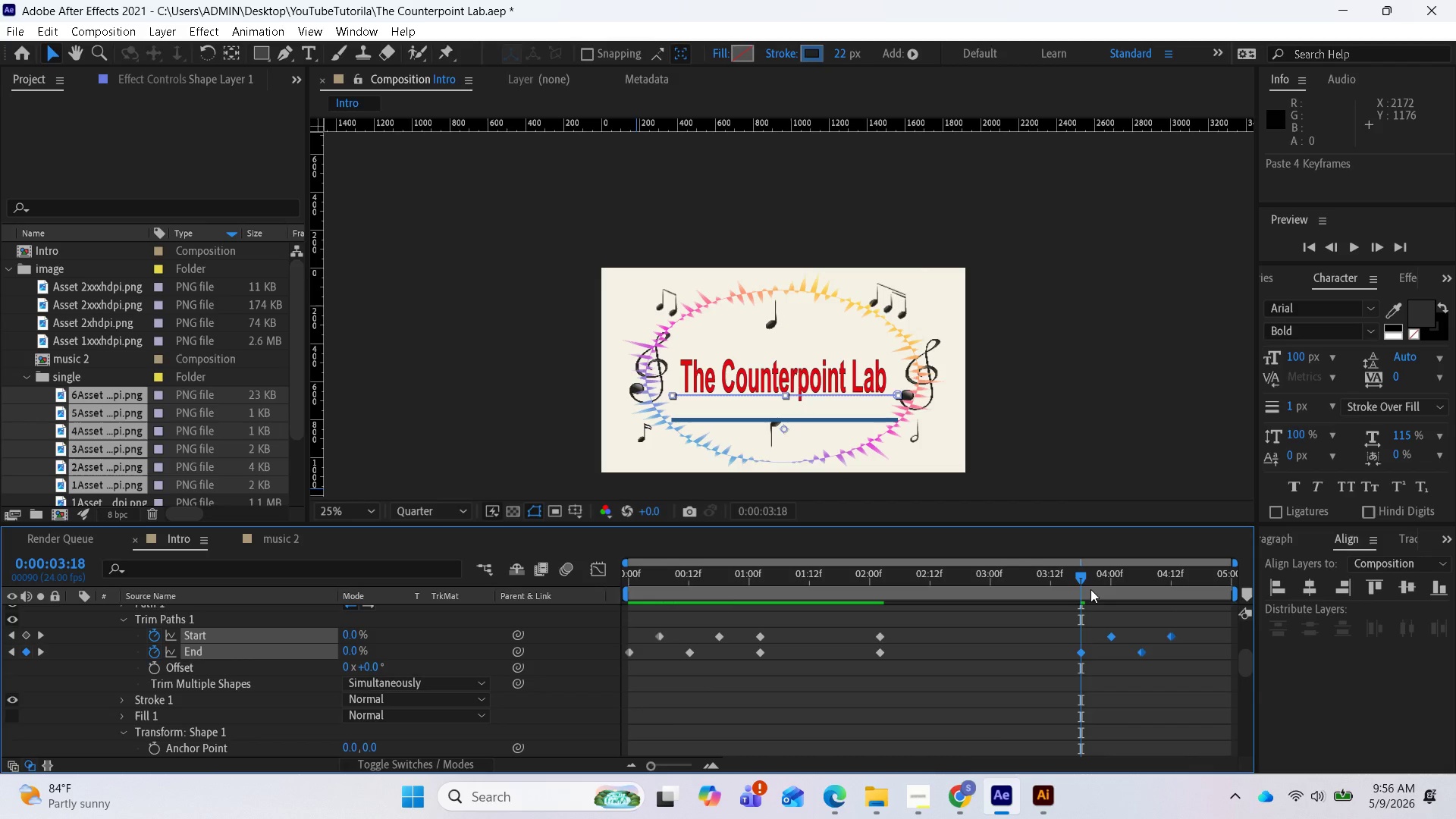 
left_click_drag(start_coordinate=[1084, 582], to_coordinate=[1082, 622])
 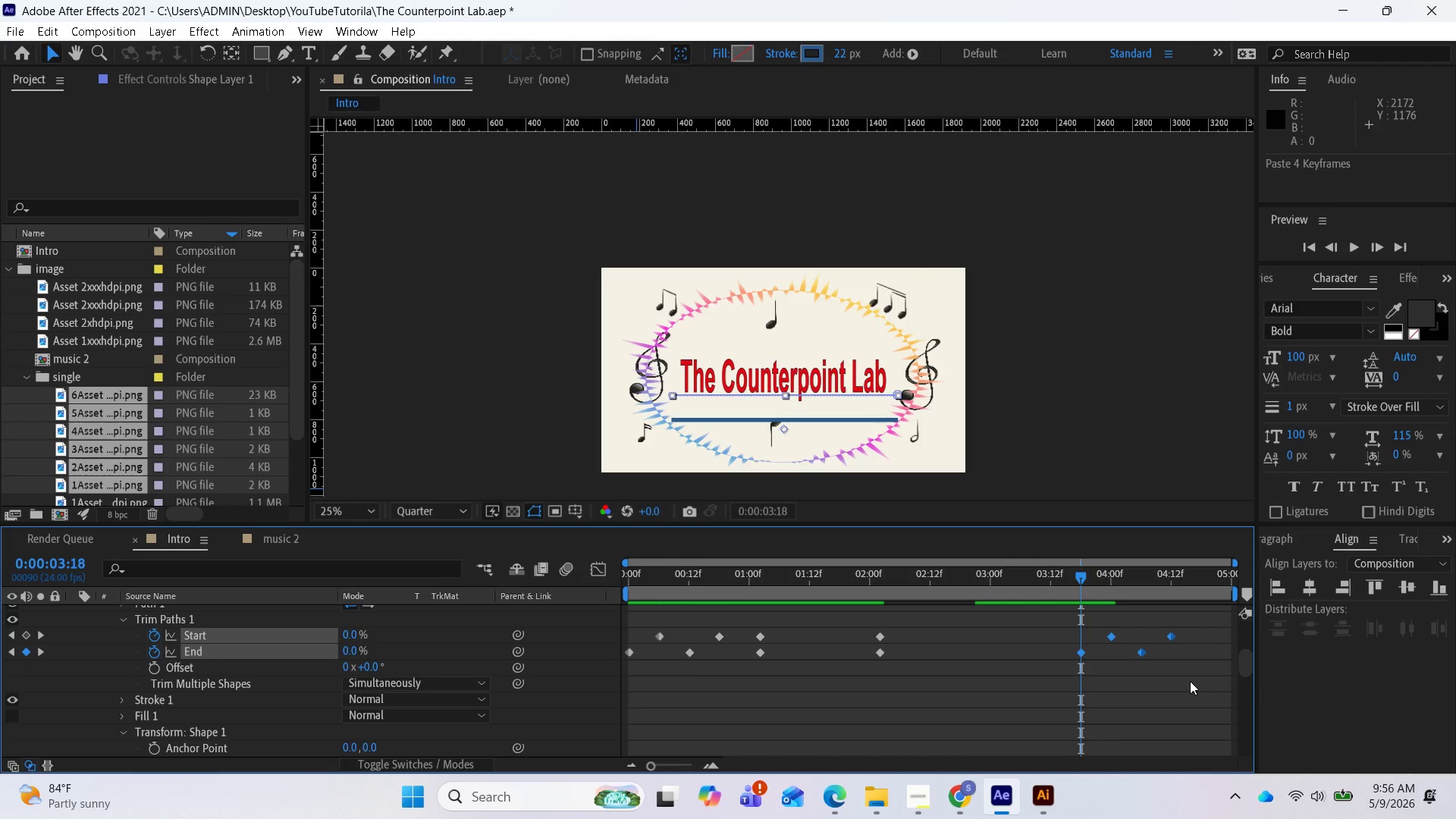 
left_click_drag(start_coordinate=[1190, 680], to_coordinate=[1071, 631])
 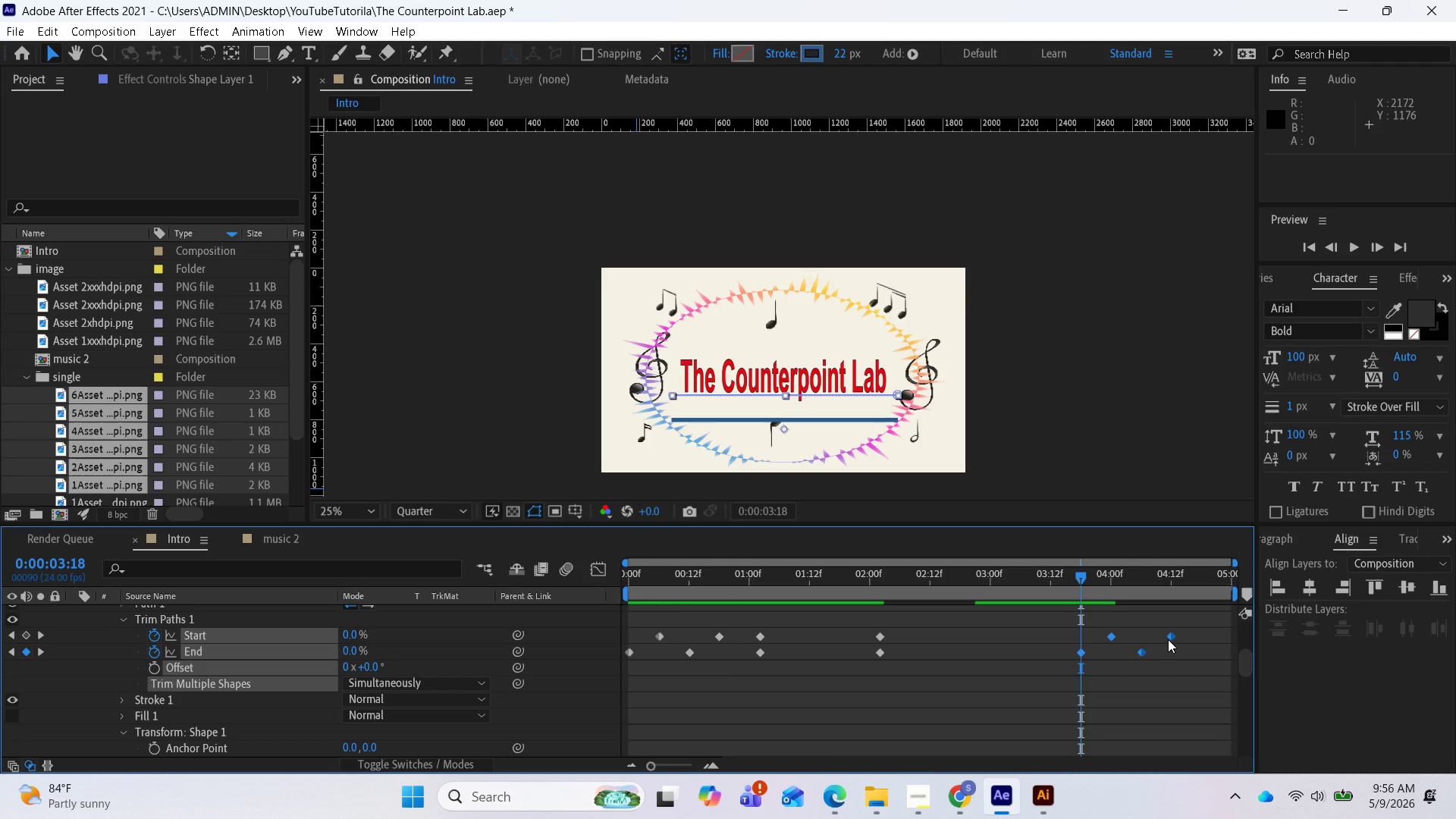 
left_click_drag(start_coordinate=[1169, 638], to_coordinate=[1207, 654])
 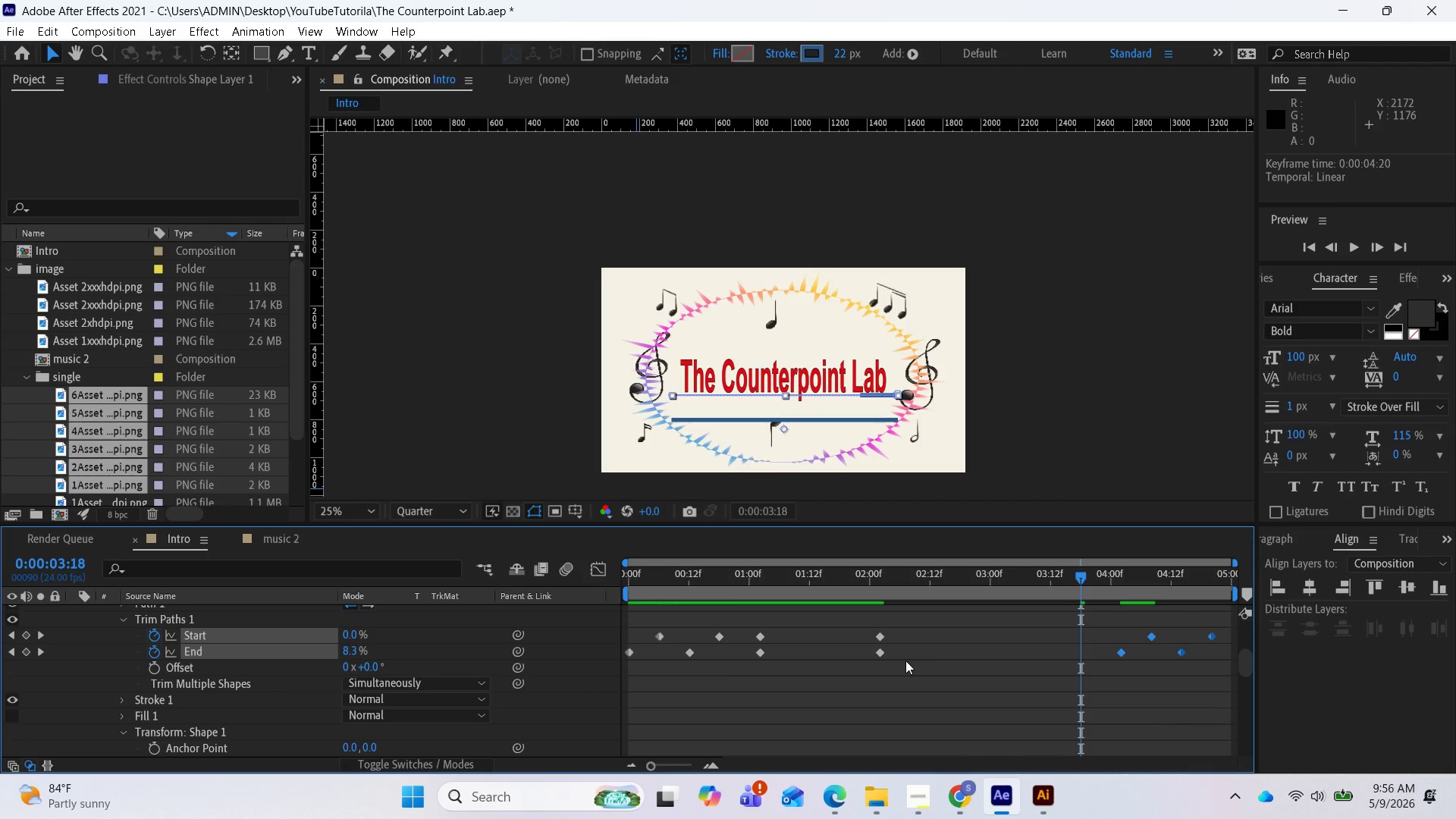 
left_click_drag(start_coordinate=[900, 666], to_coordinate=[870, 619])
 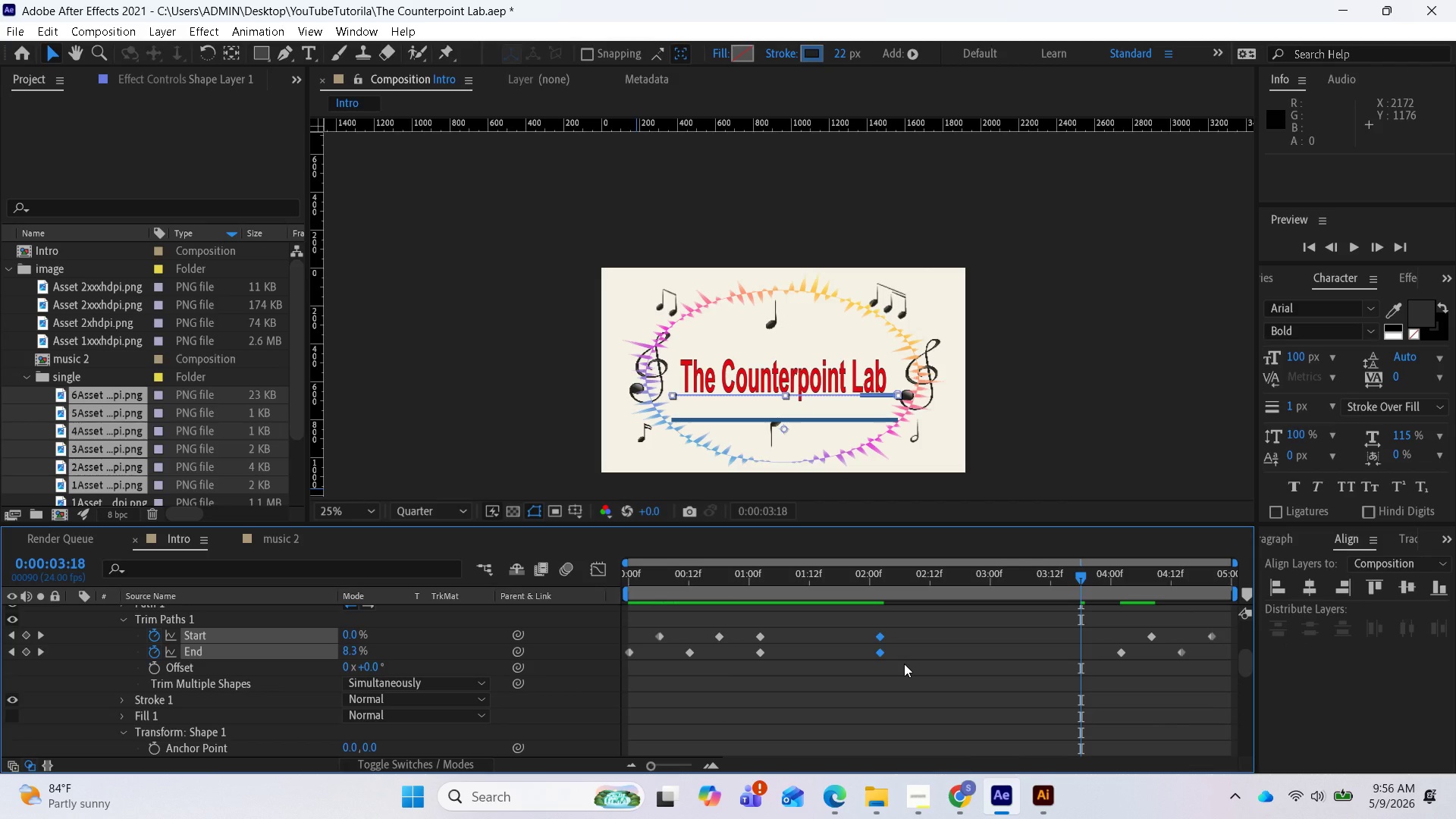 
key(Control+C)
 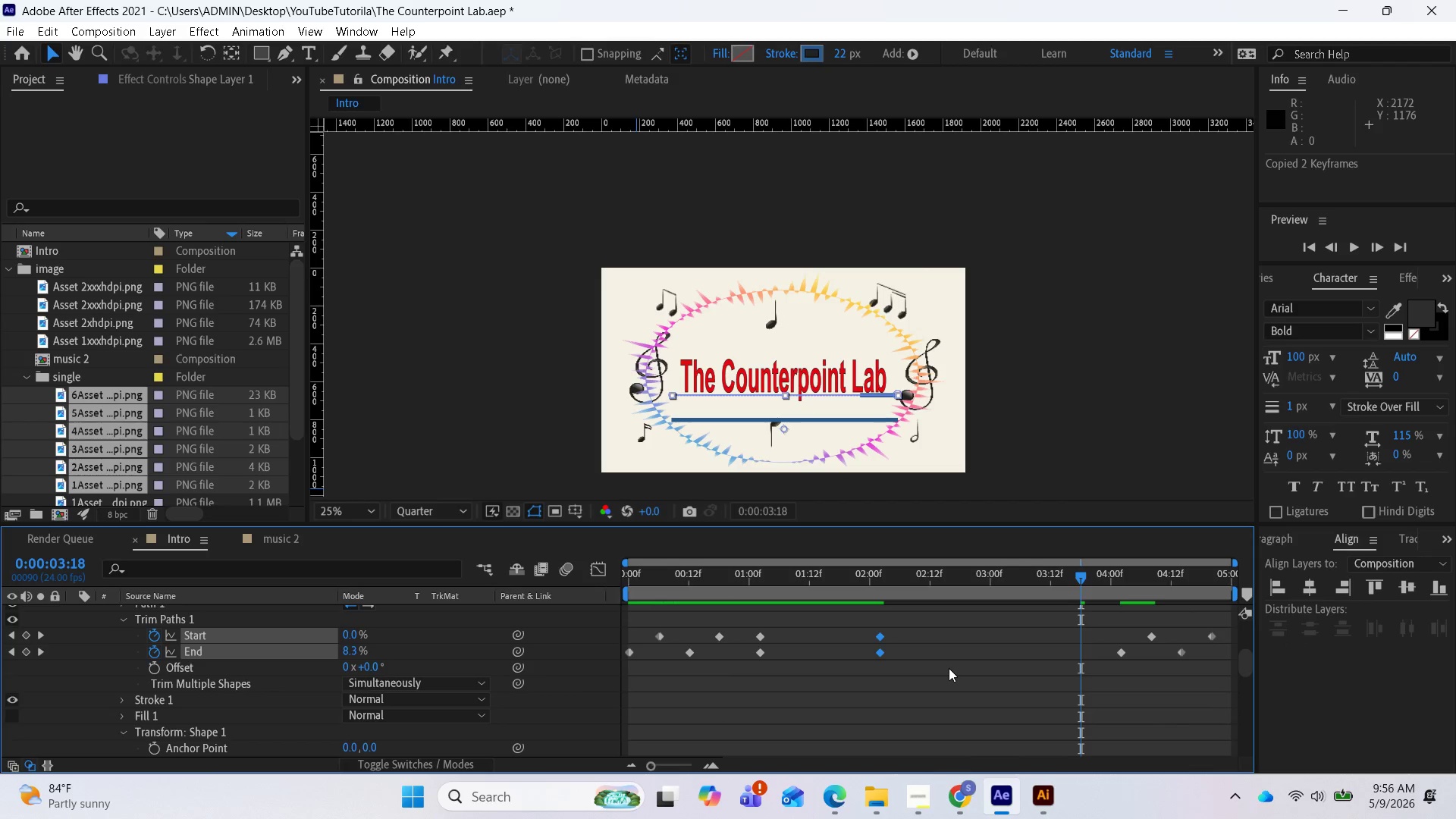 
key(Control+V)
 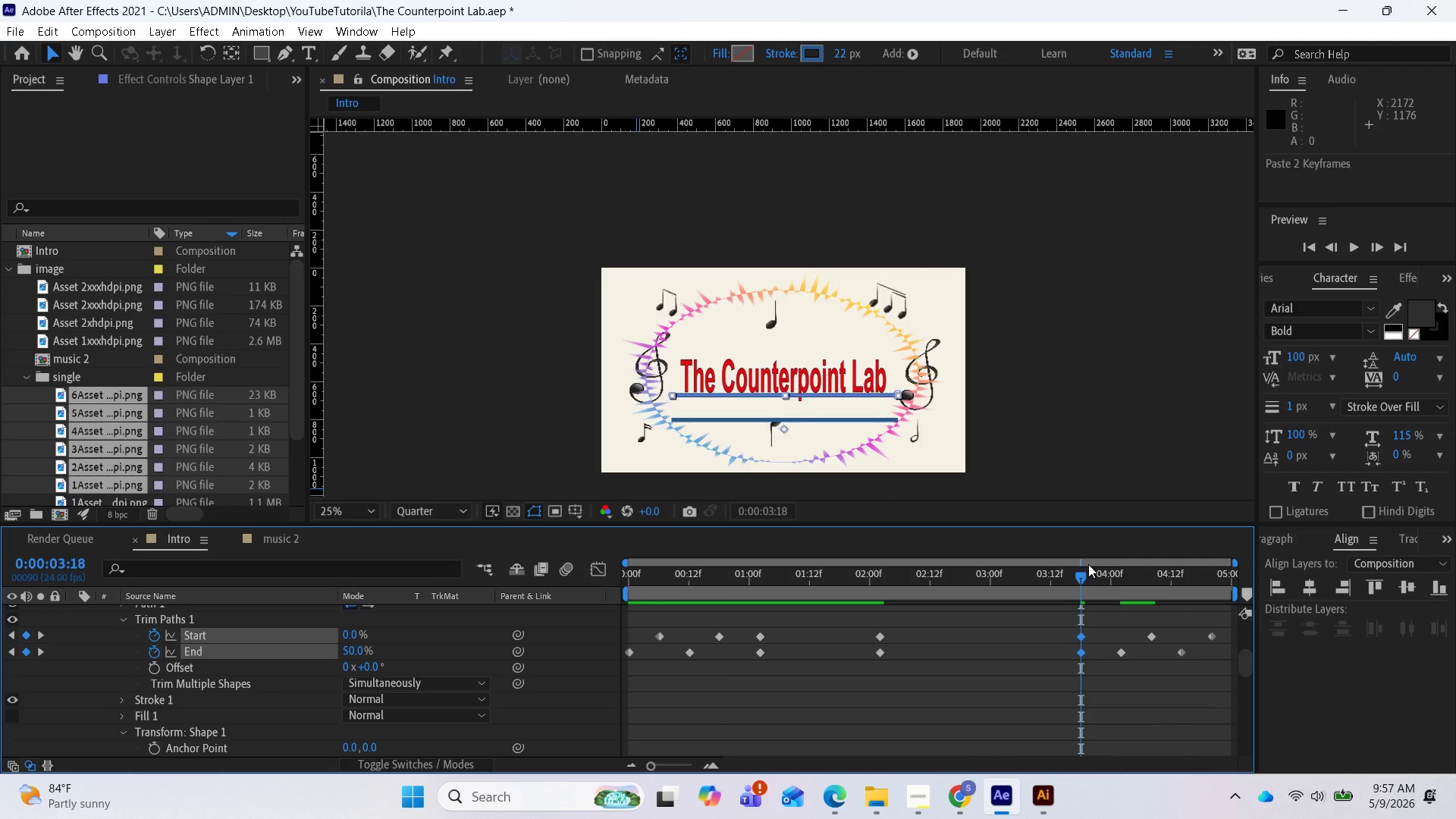 
left_click_drag(start_coordinate=[1084, 573], to_coordinate=[1232, 666])
 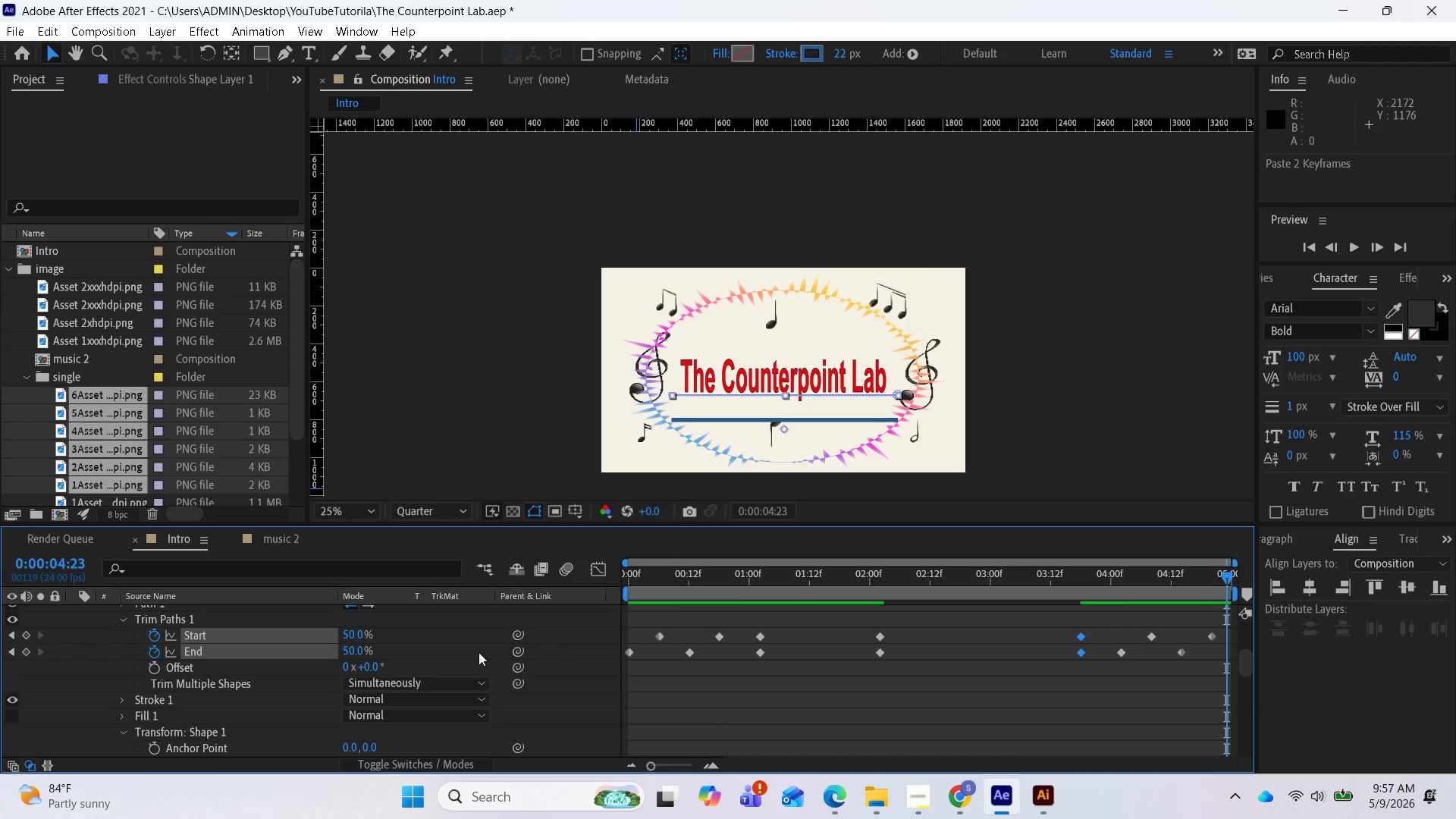 
scroll: coordinate [457, 644], scroll_direction: up, amount: 3.0
 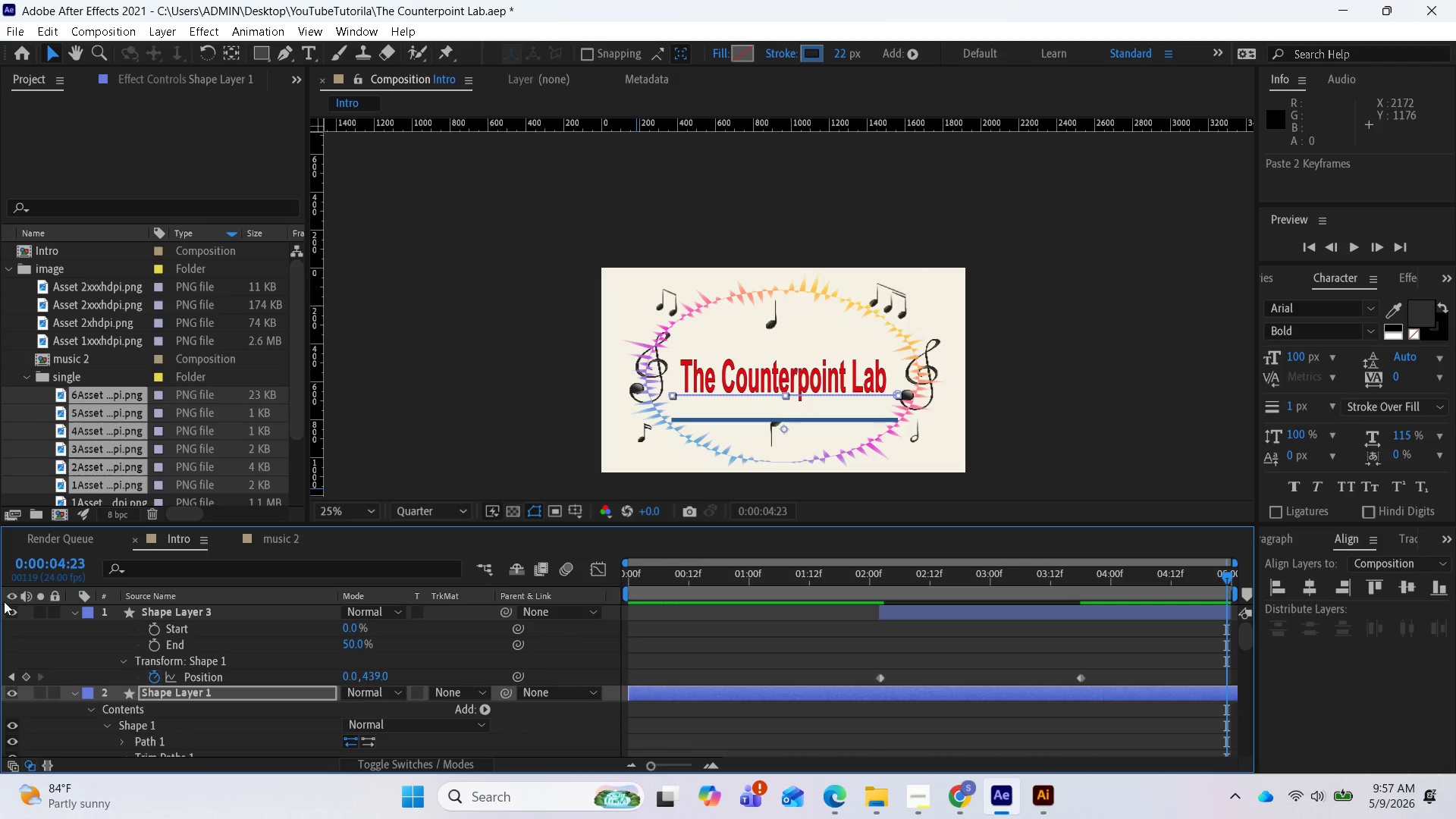 
left_click([10, 610])
 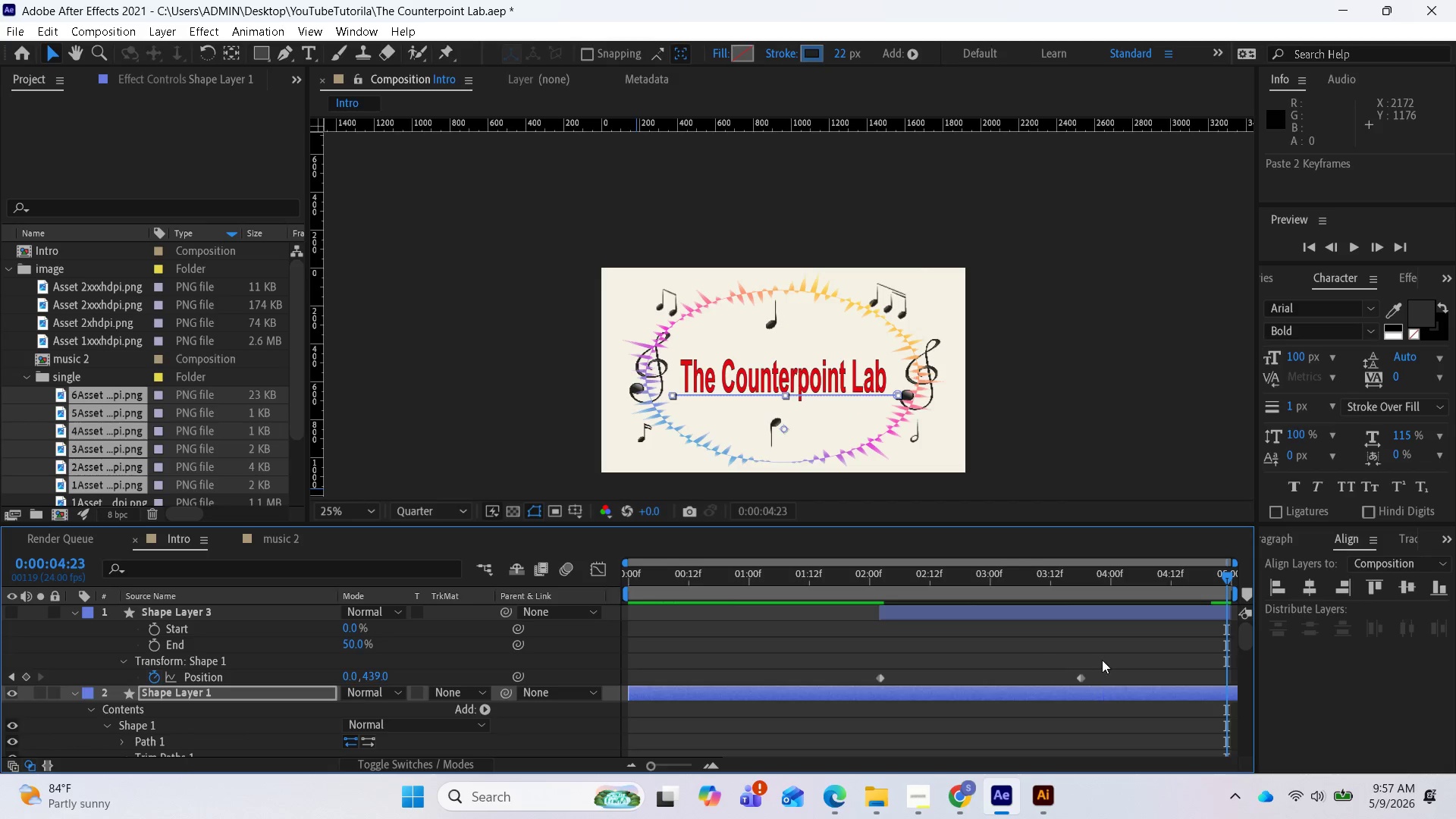 
left_click([1069, 657])
 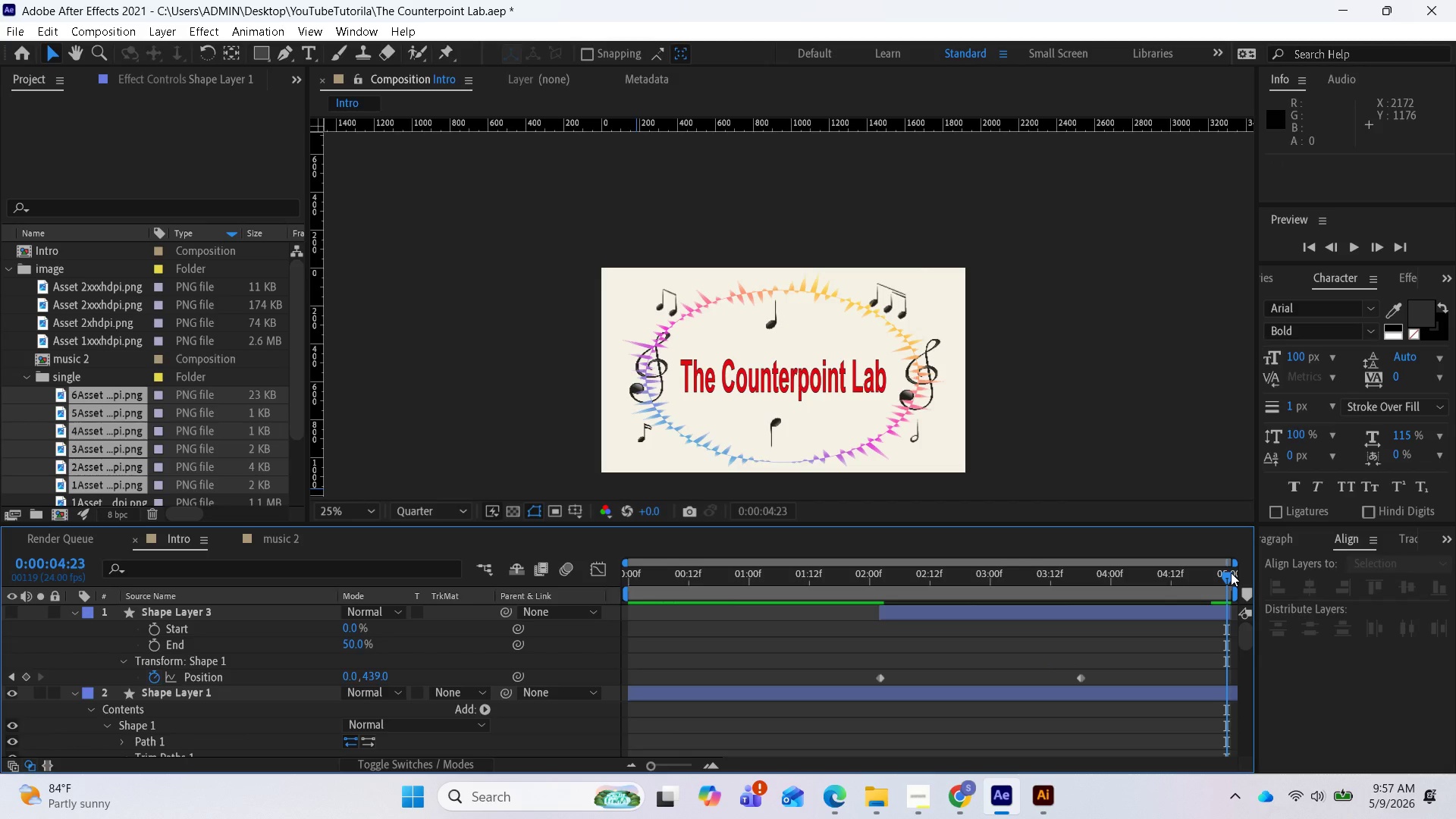 
key(Space)
 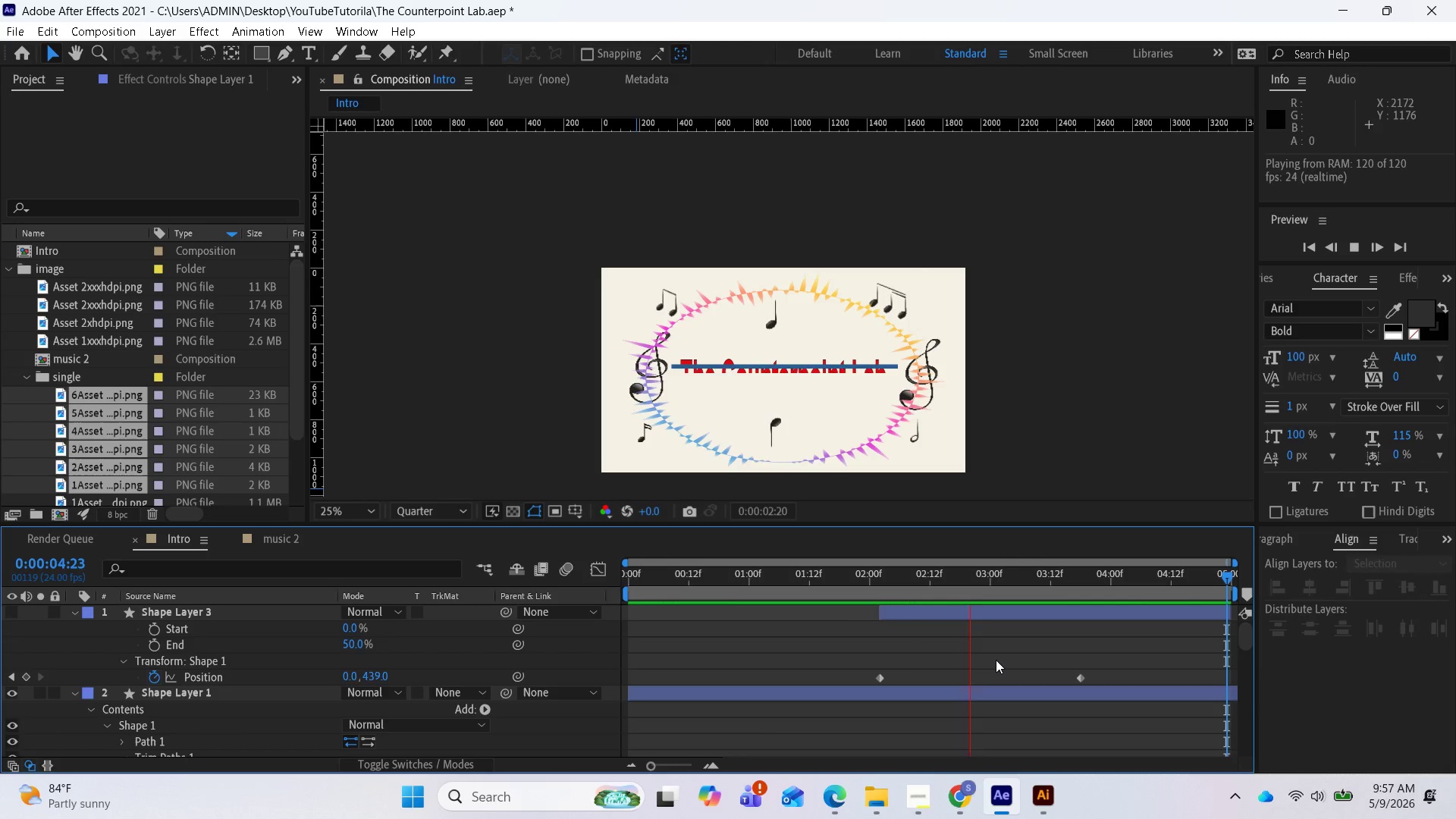 
key(Space)
 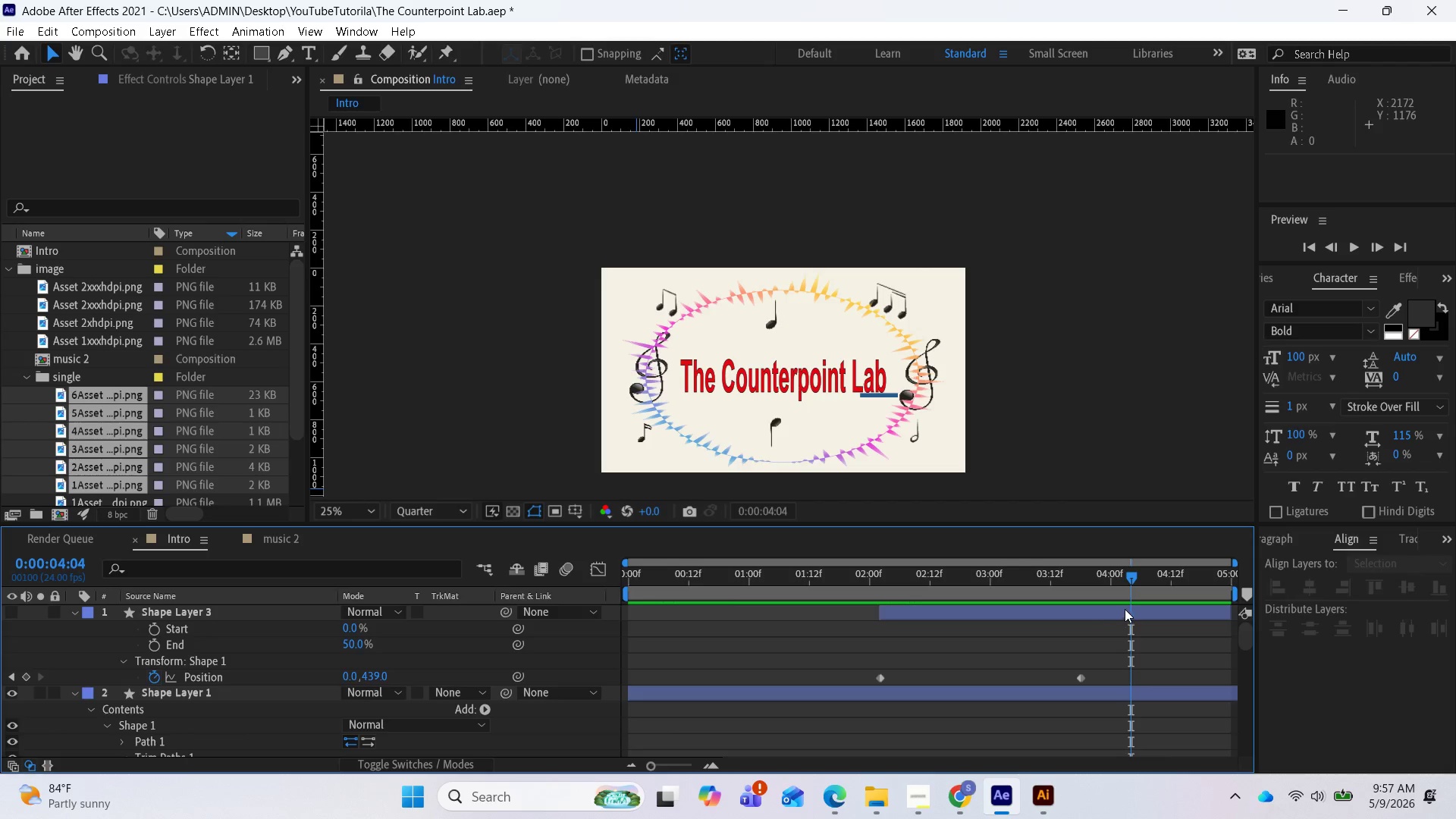 
wait(6.7)
 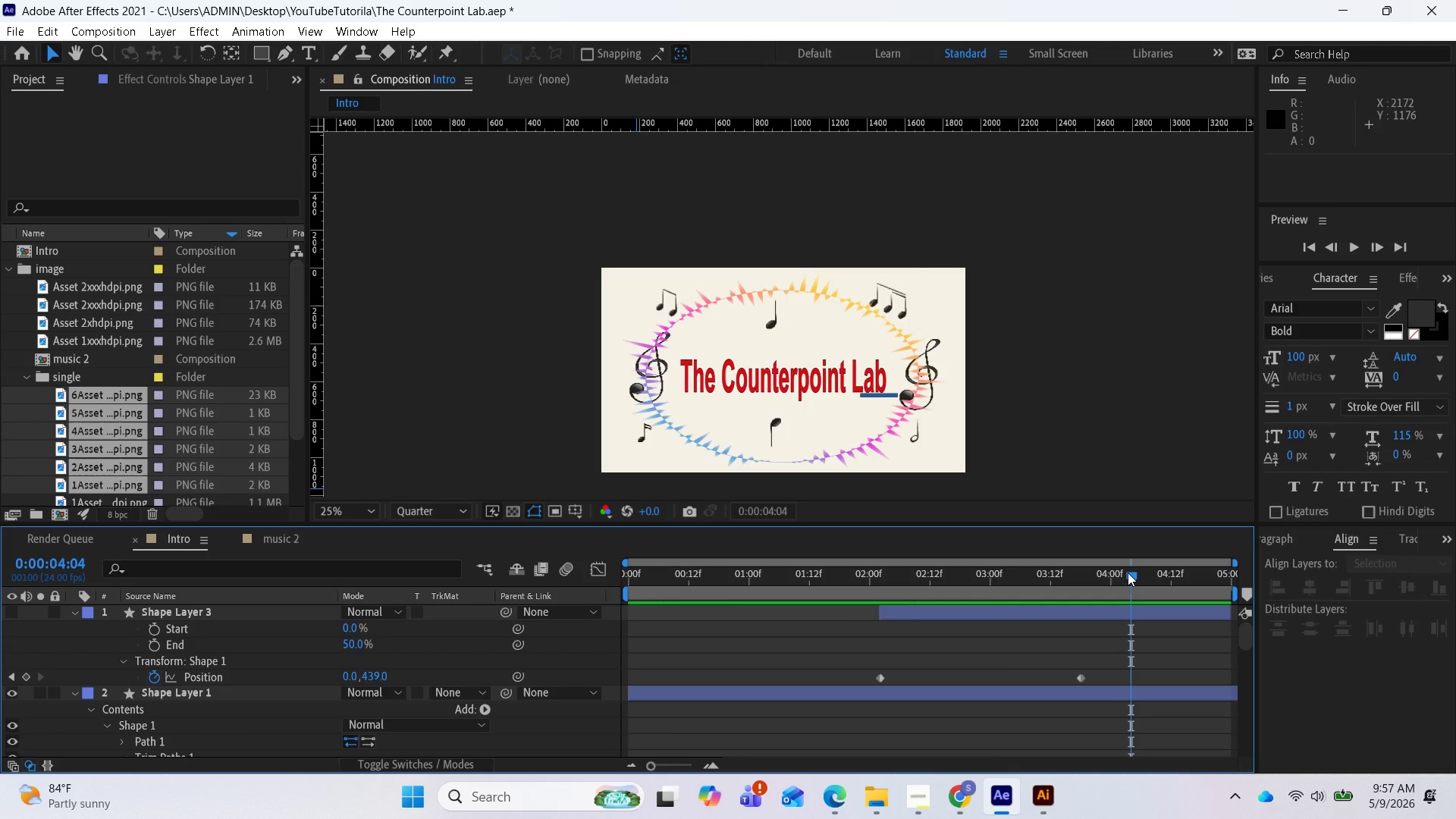 
scroll: coordinate [924, 653], scroll_direction: down, amount: 2.0
 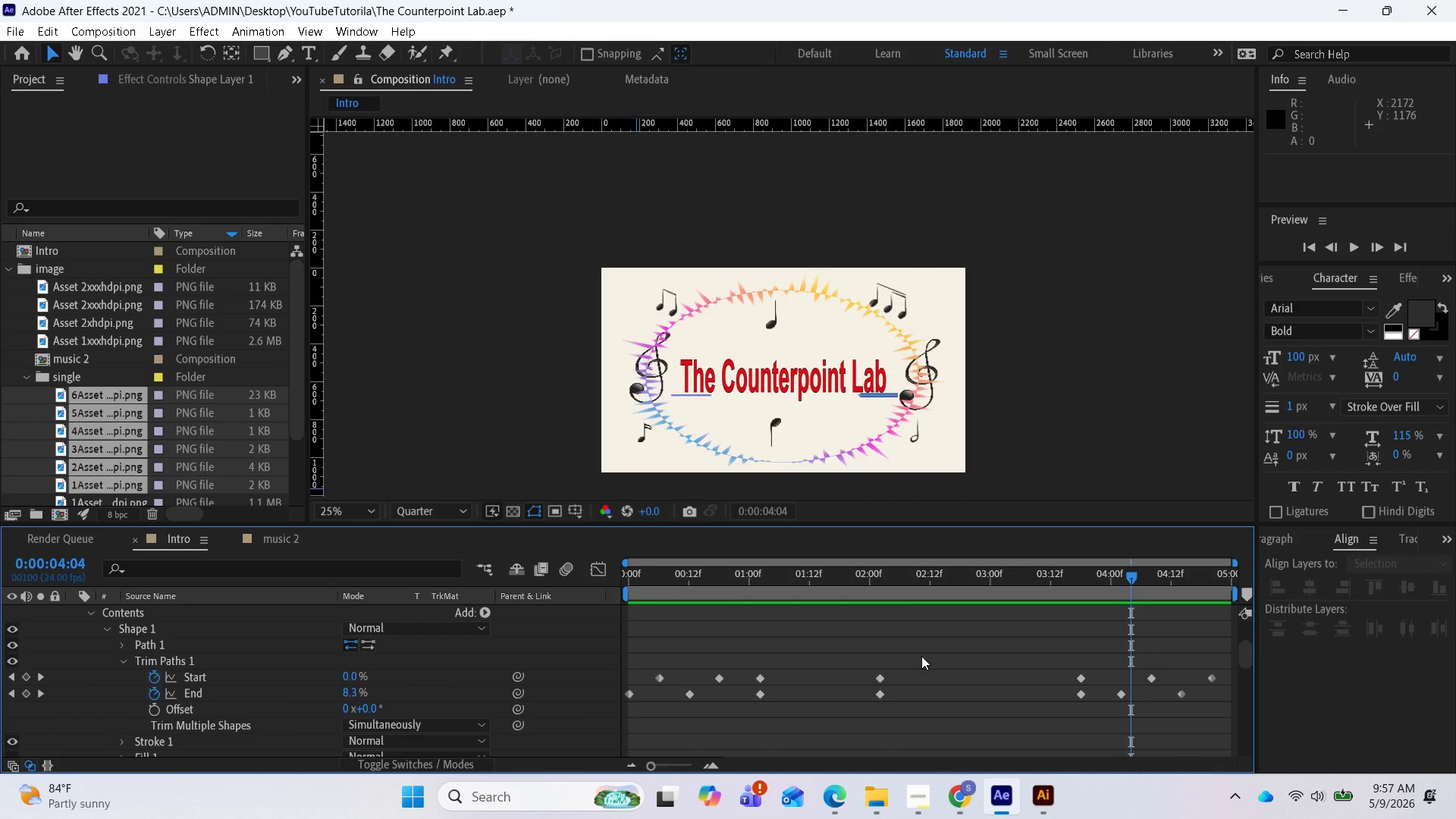 
scroll: coordinate [921, 656], scroll_direction: up, amount: 1.0
 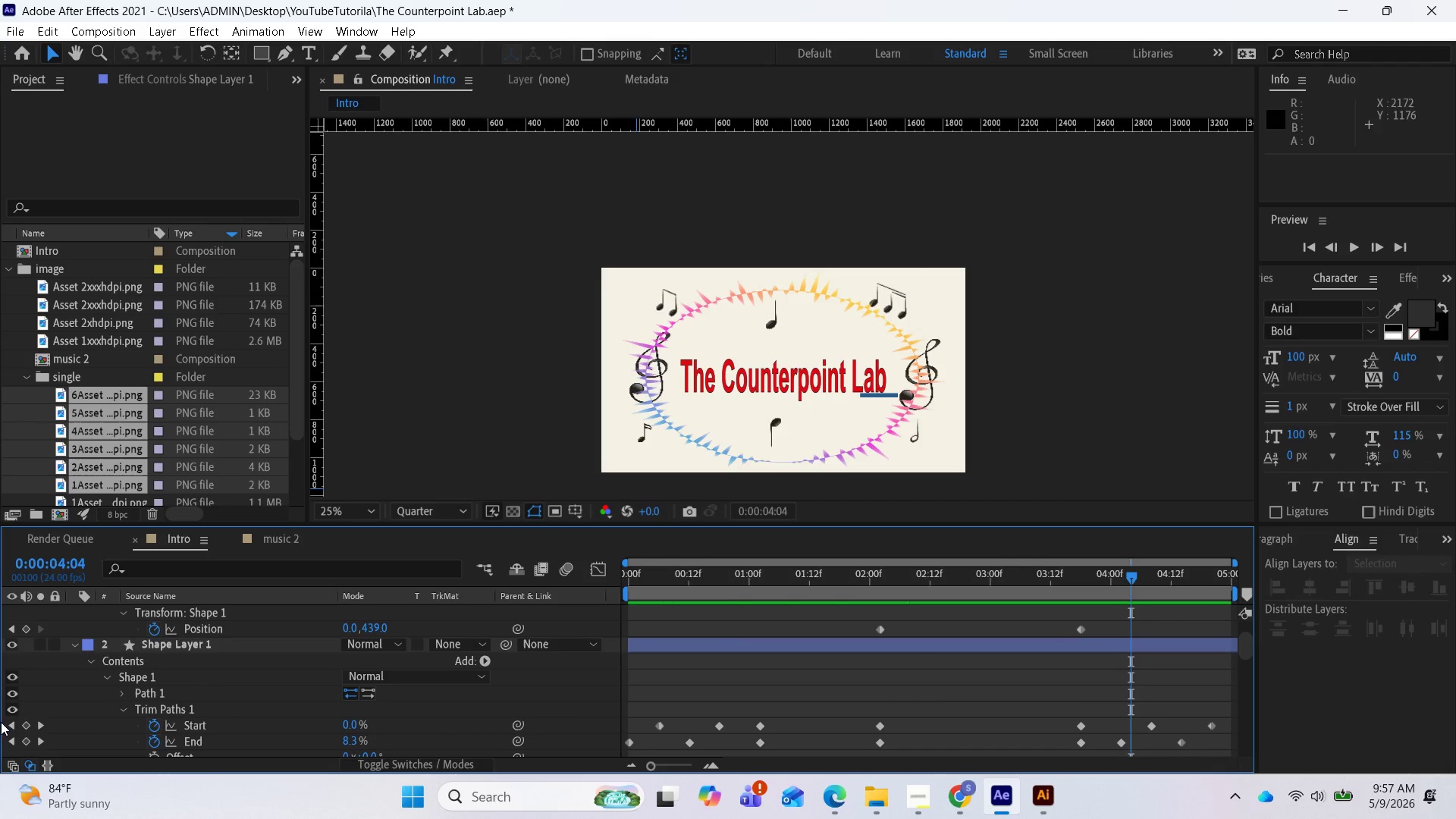 
left_click([9, 726])
 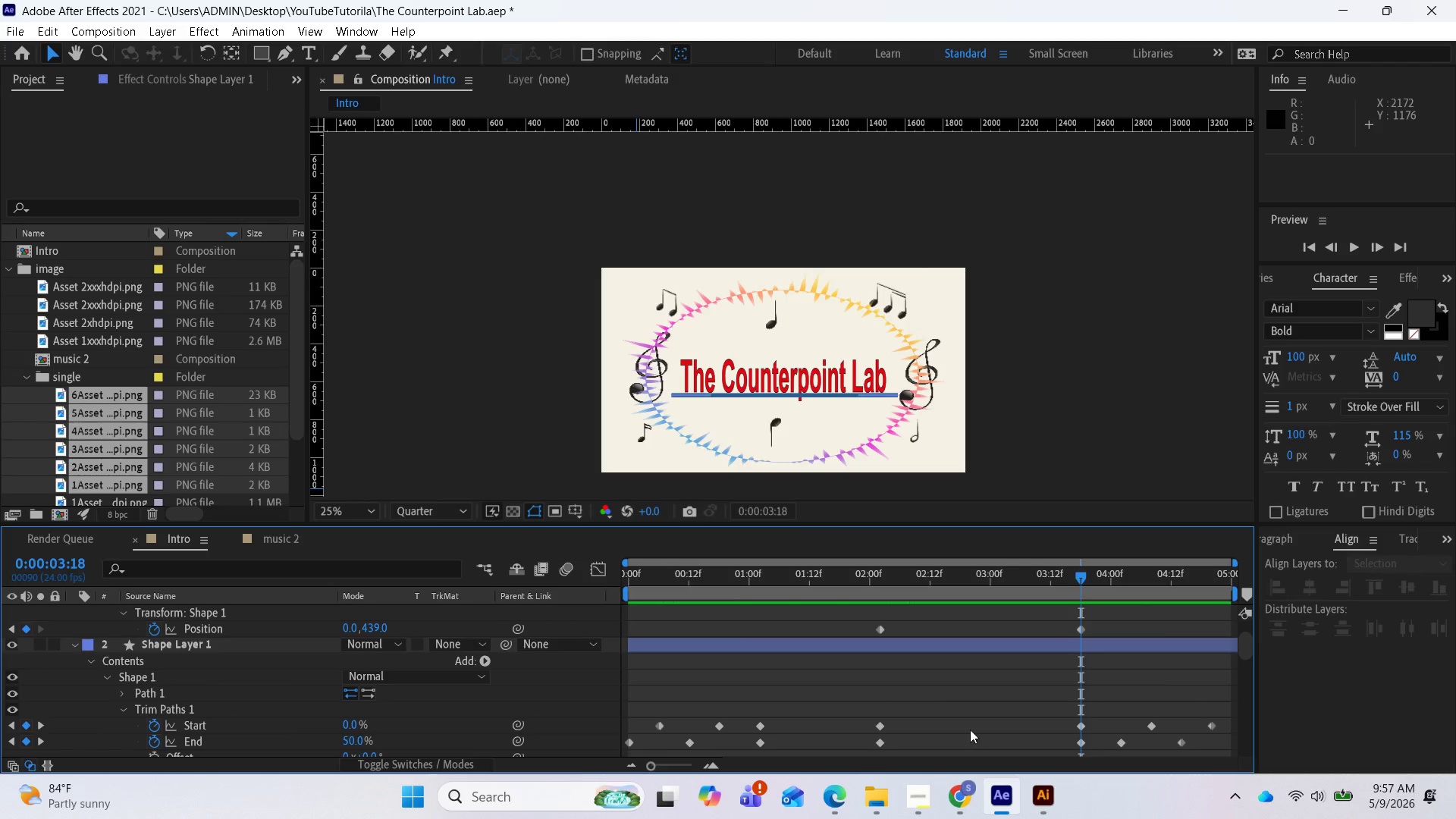 
scroll: coordinate [864, 705], scroll_direction: down, amount: 3.0
 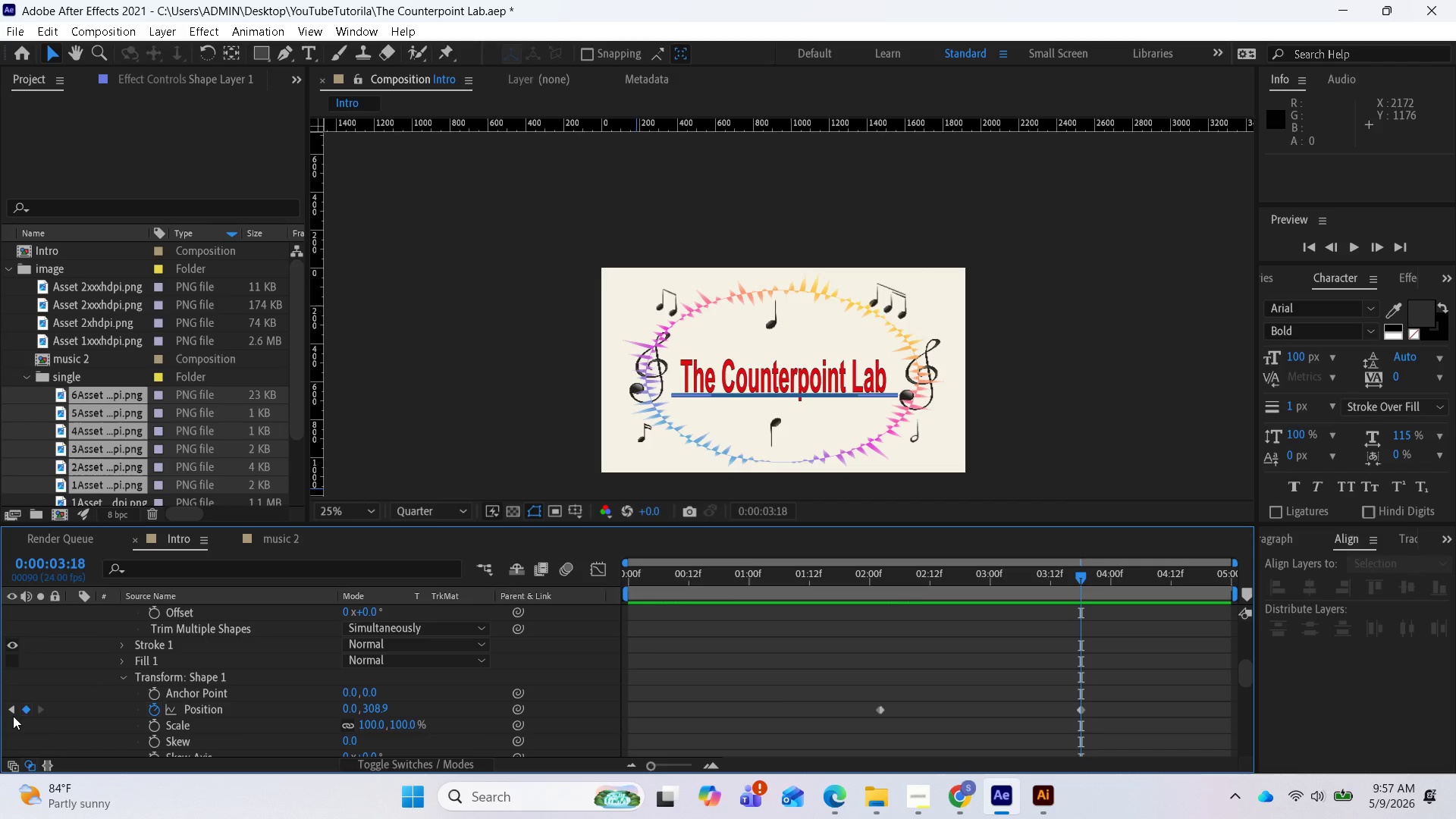 
left_click([11, 714])
 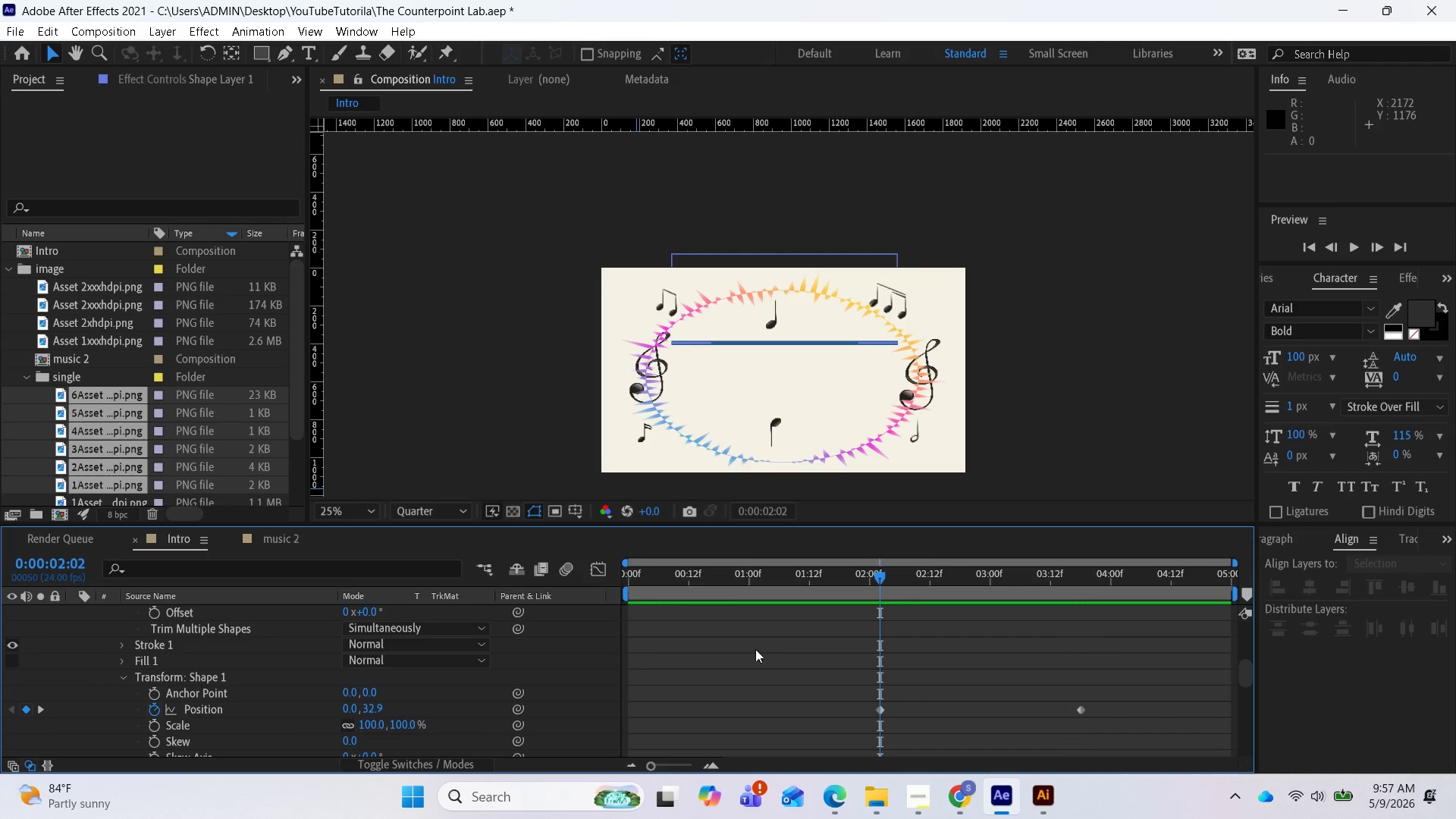 
scroll: coordinate [806, 682], scroll_direction: down, amount: 3.0
 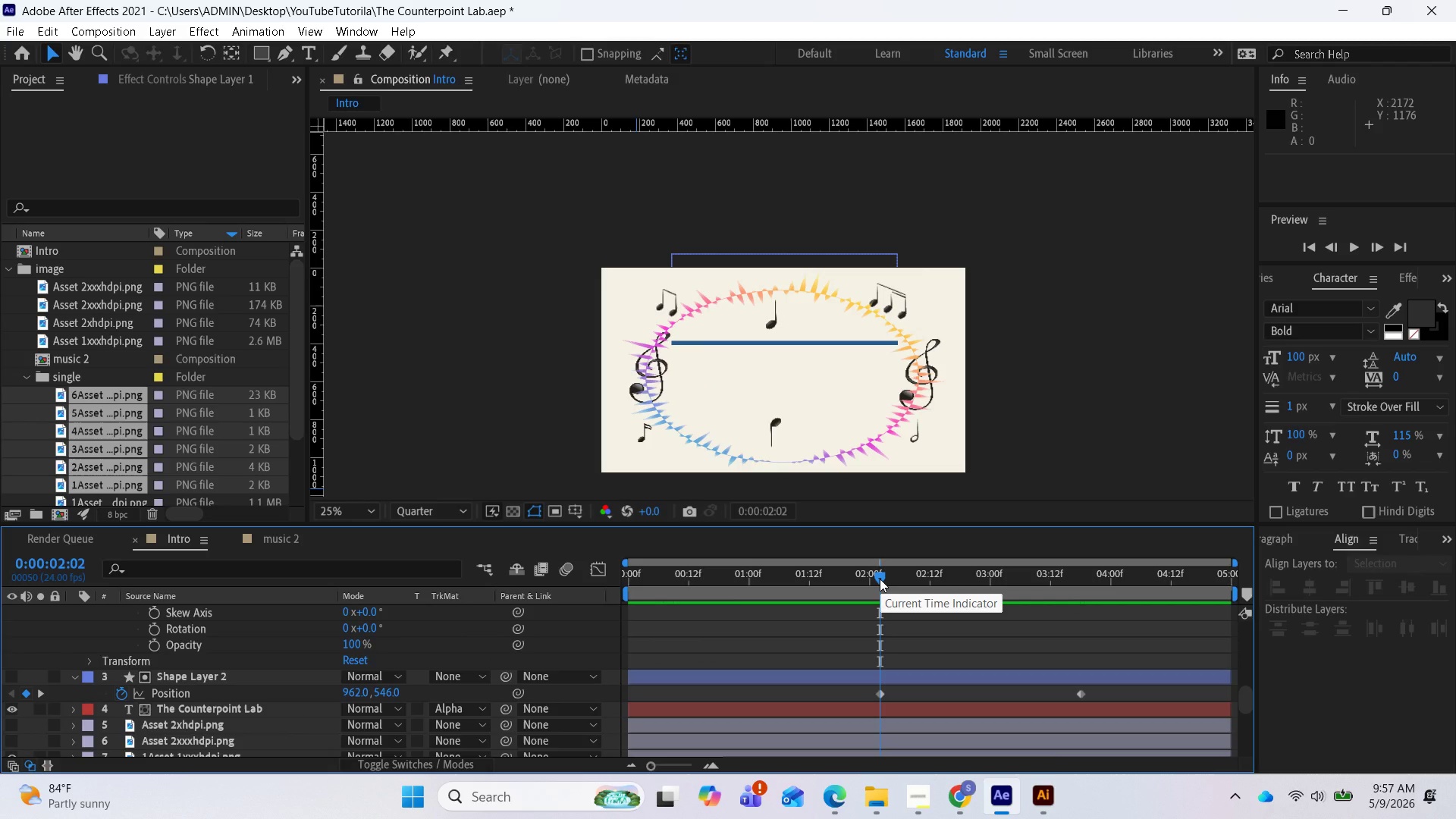 
left_click_drag(start_coordinate=[880, 579], to_coordinate=[926, 587])
 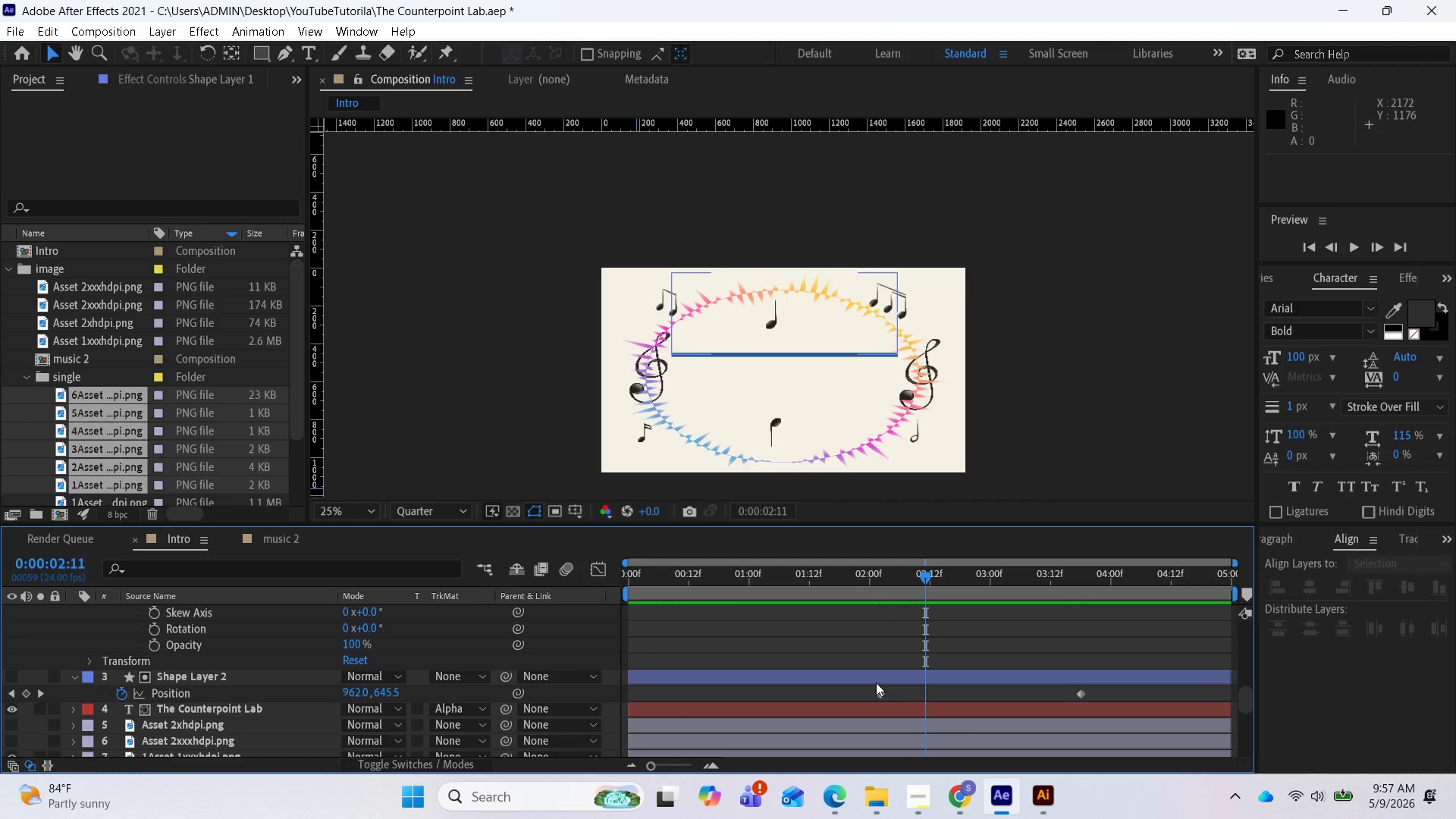 
left_click([876, 682])
 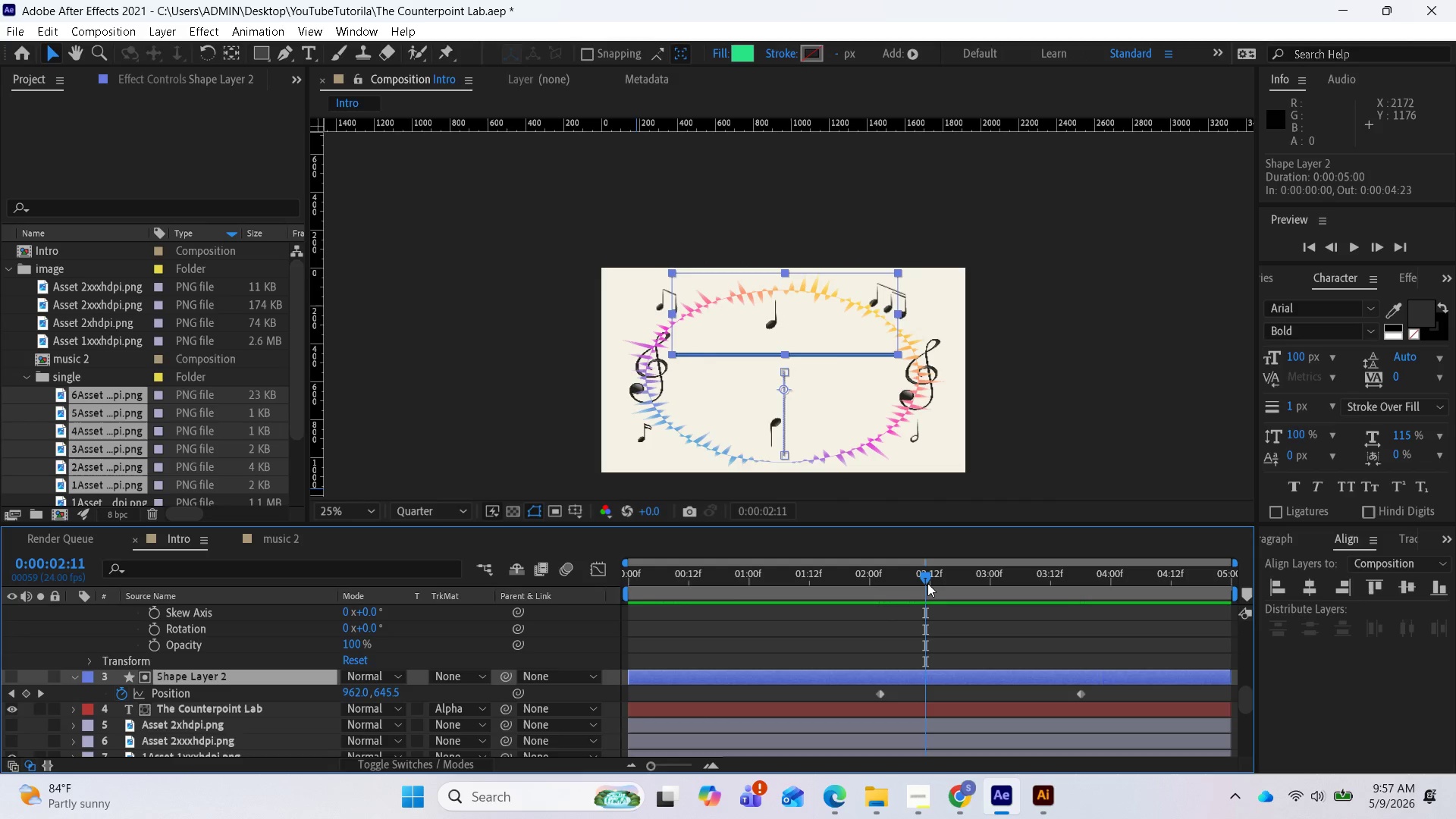 
left_click_drag(start_coordinate=[927, 576], to_coordinate=[1073, 630])
 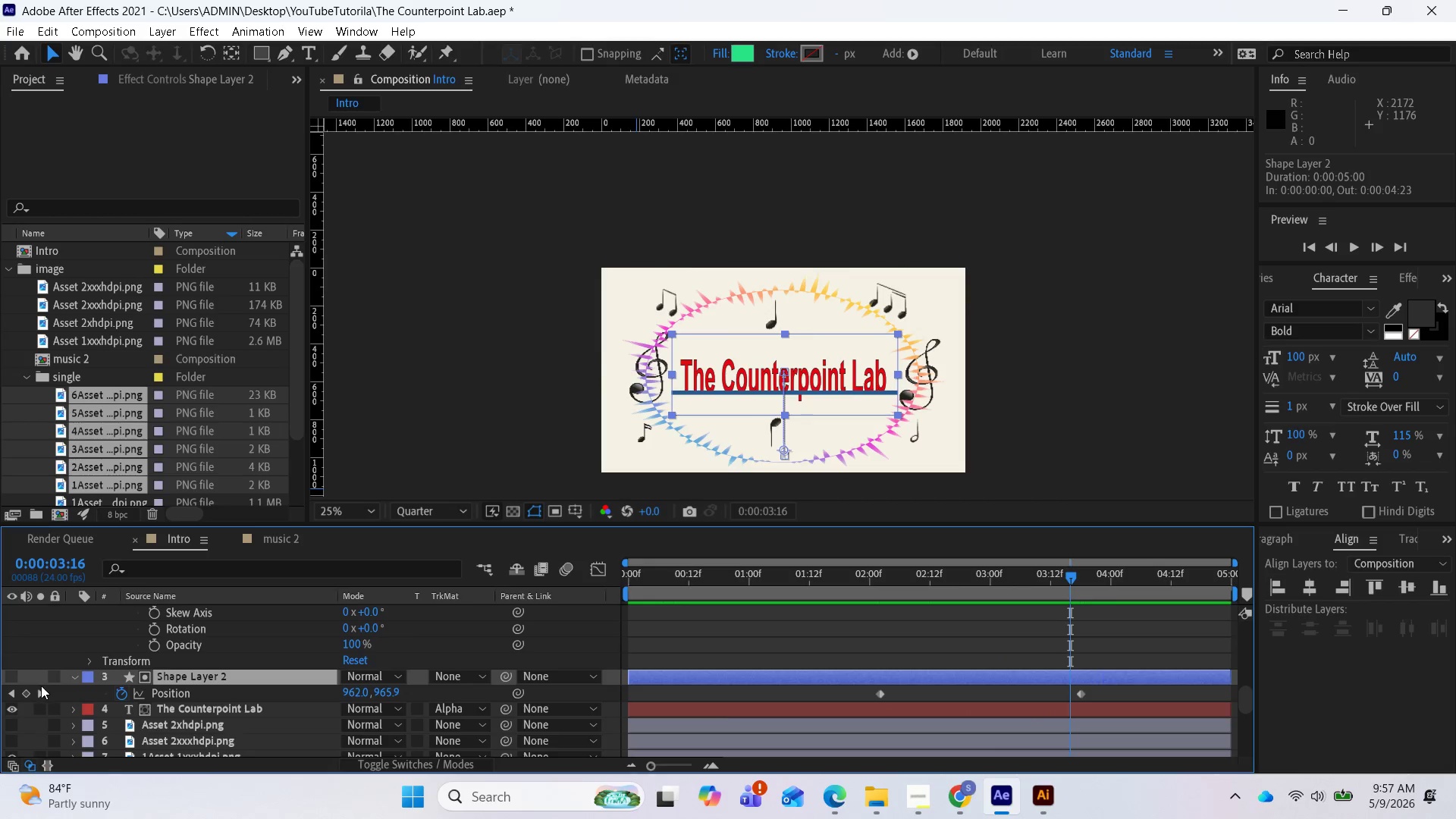 
left_click([41, 689])
 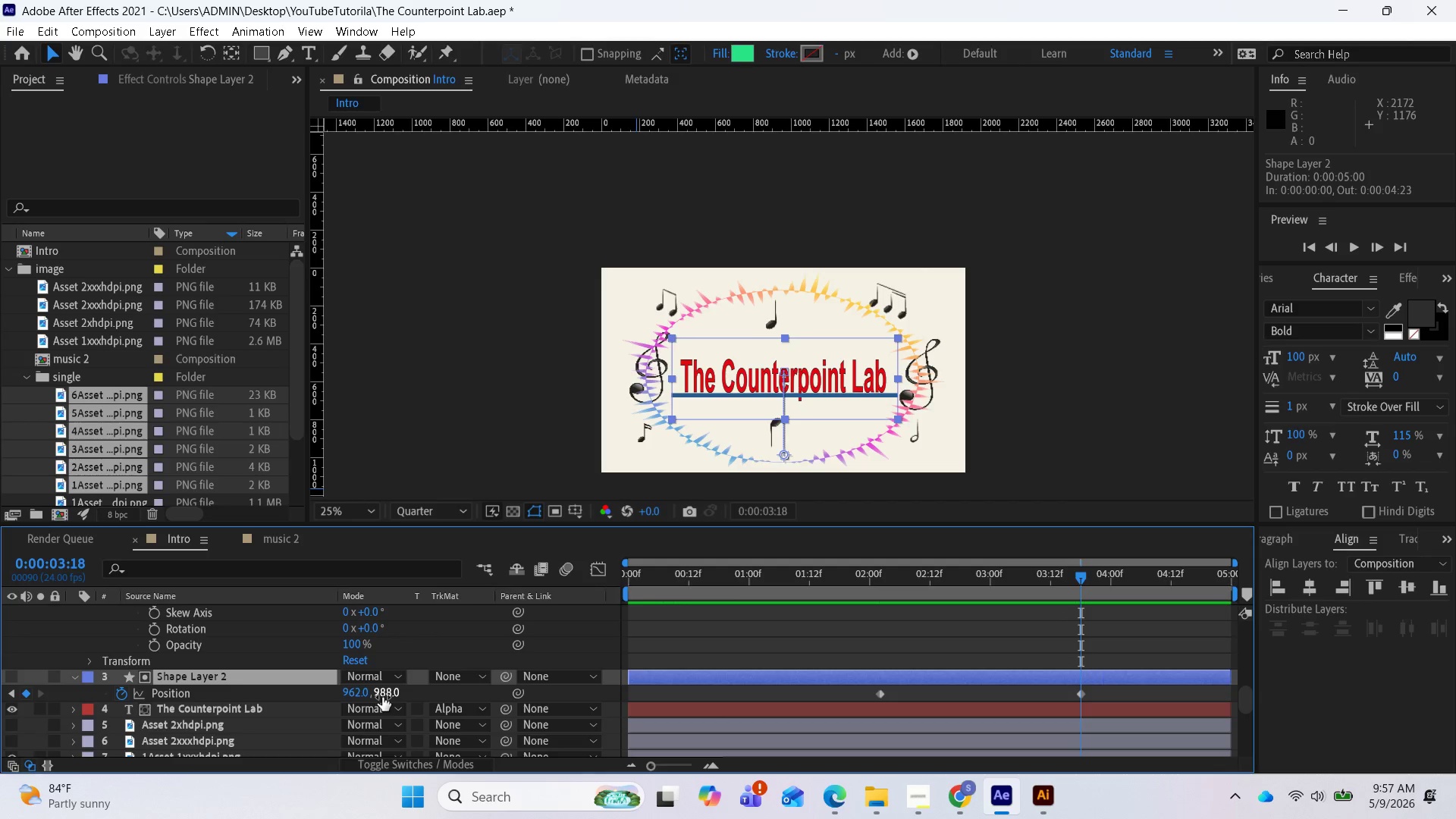 
left_click_drag(start_coordinate=[386, 697], to_coordinate=[265, 686])
 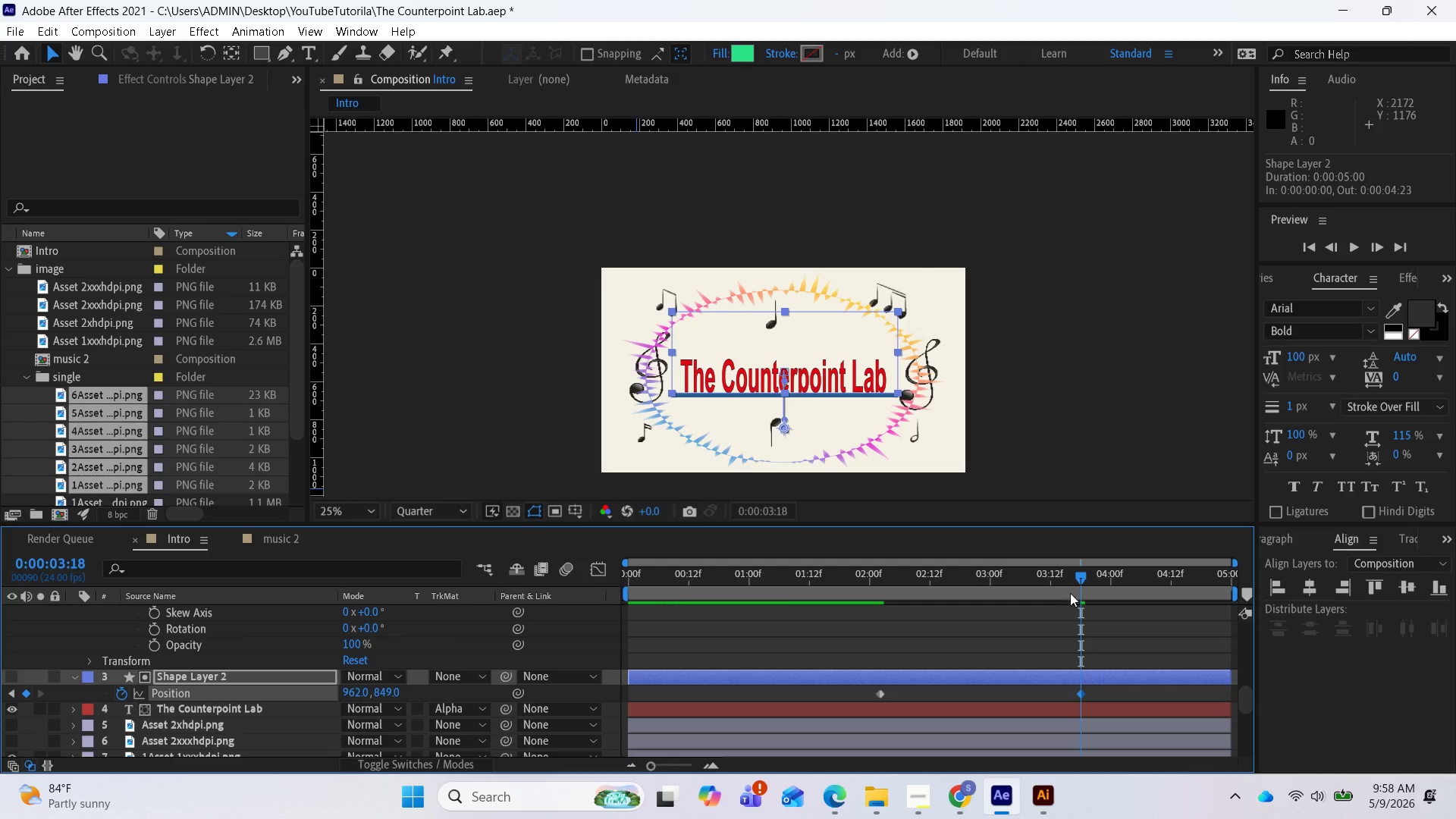 
left_click_drag(start_coordinate=[1075, 579], to_coordinate=[796, 575])
 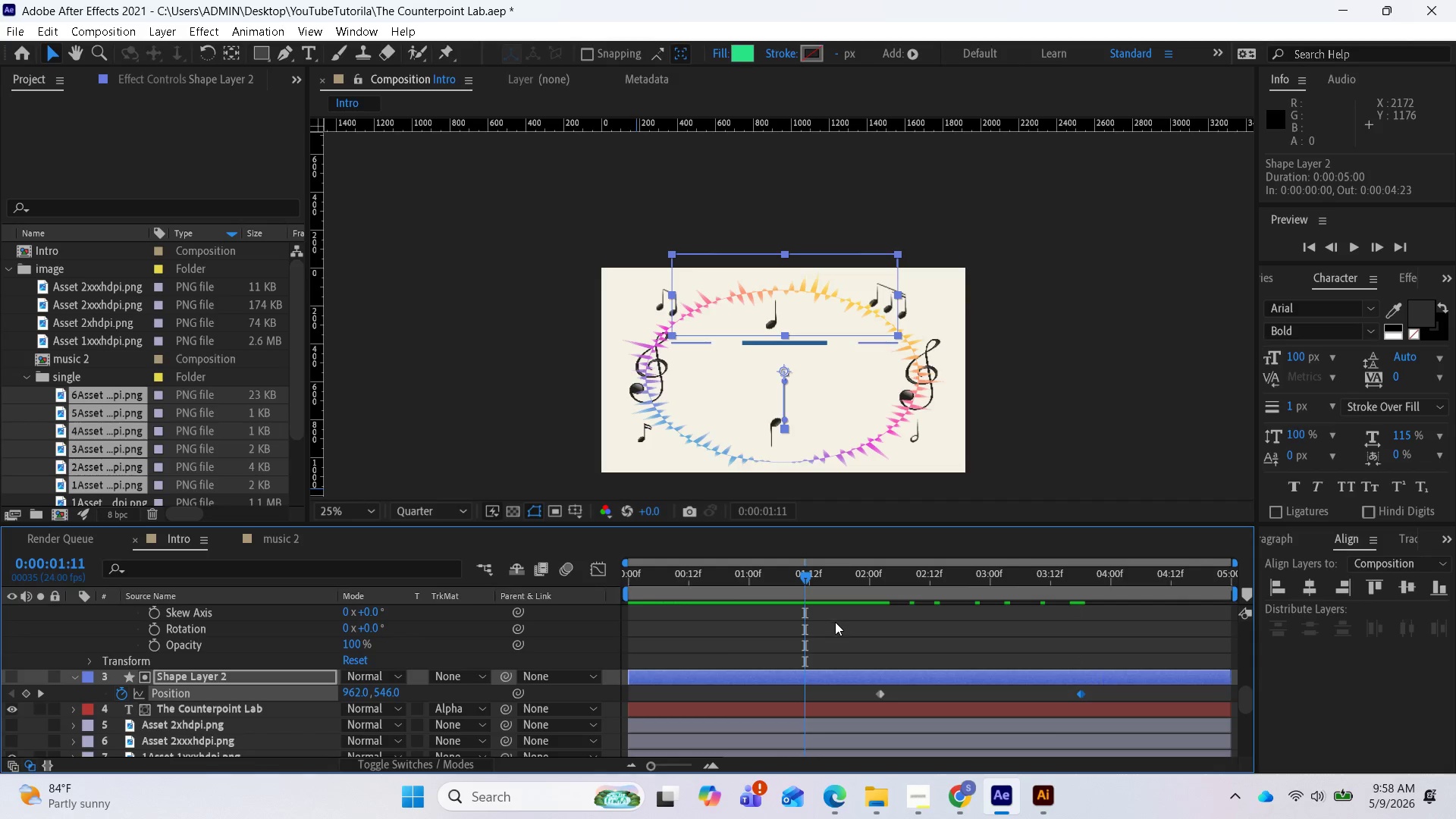 
key(Space)
 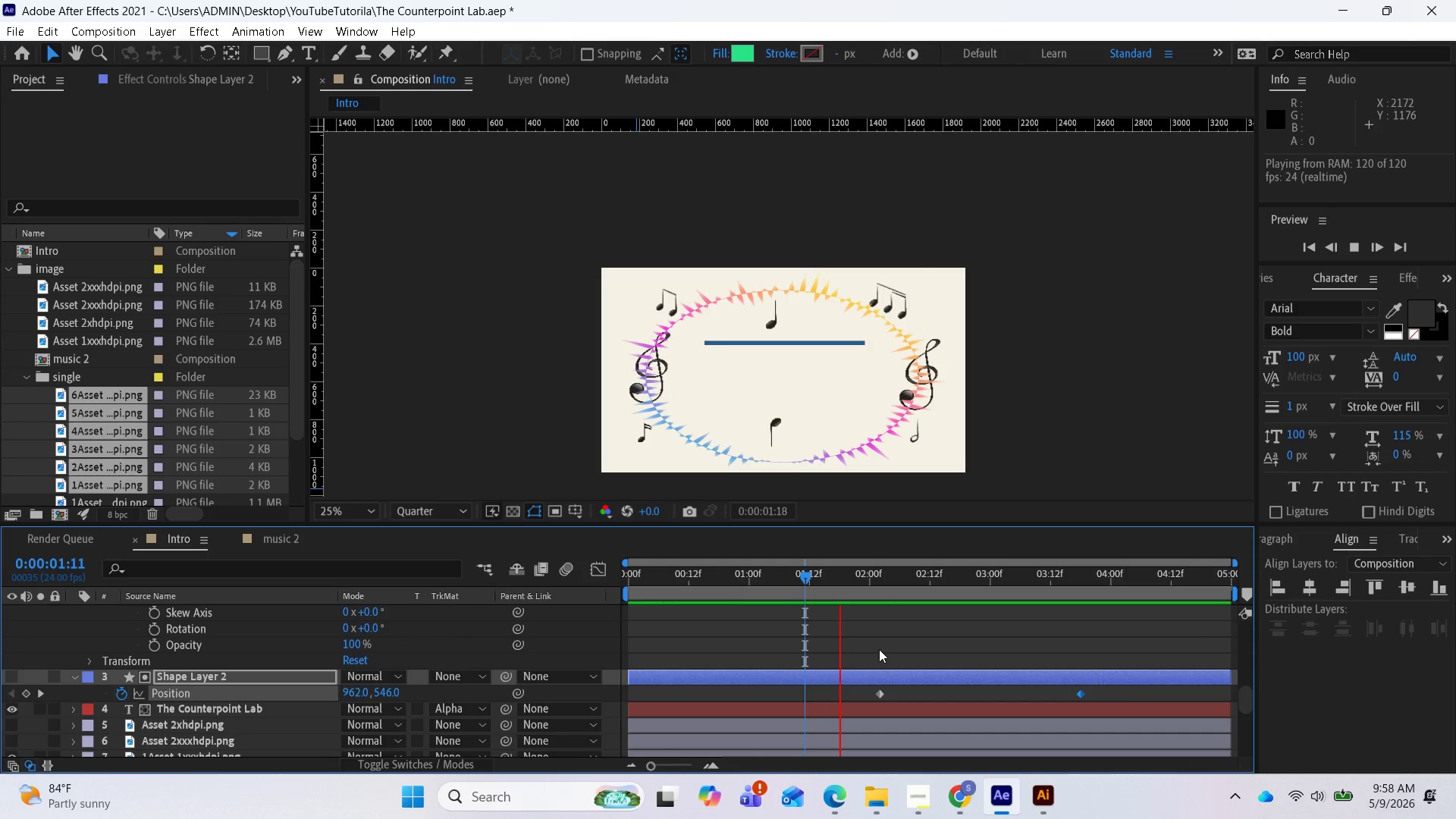 
wait(25.7)
 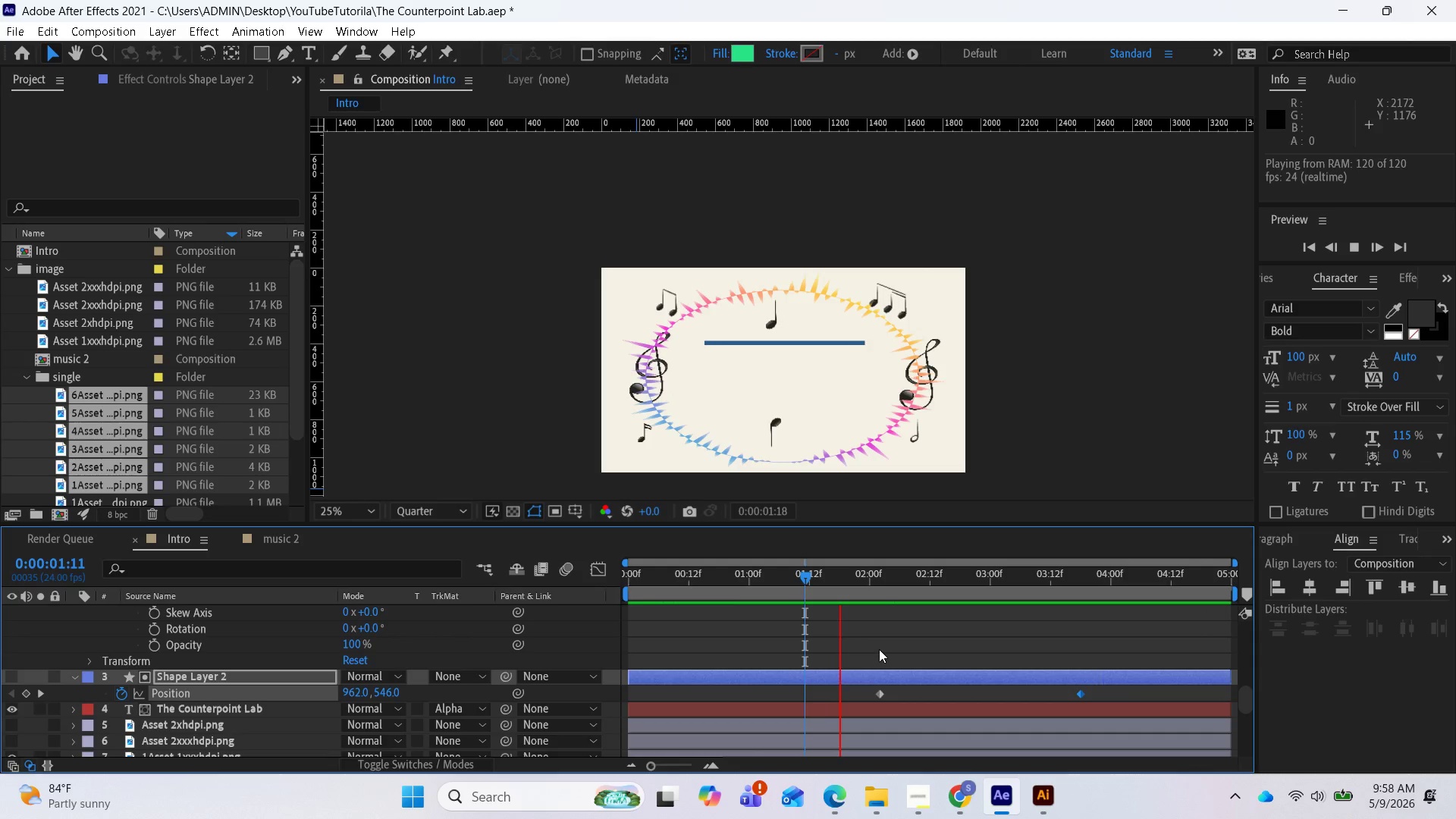 
left_click([922, 804])